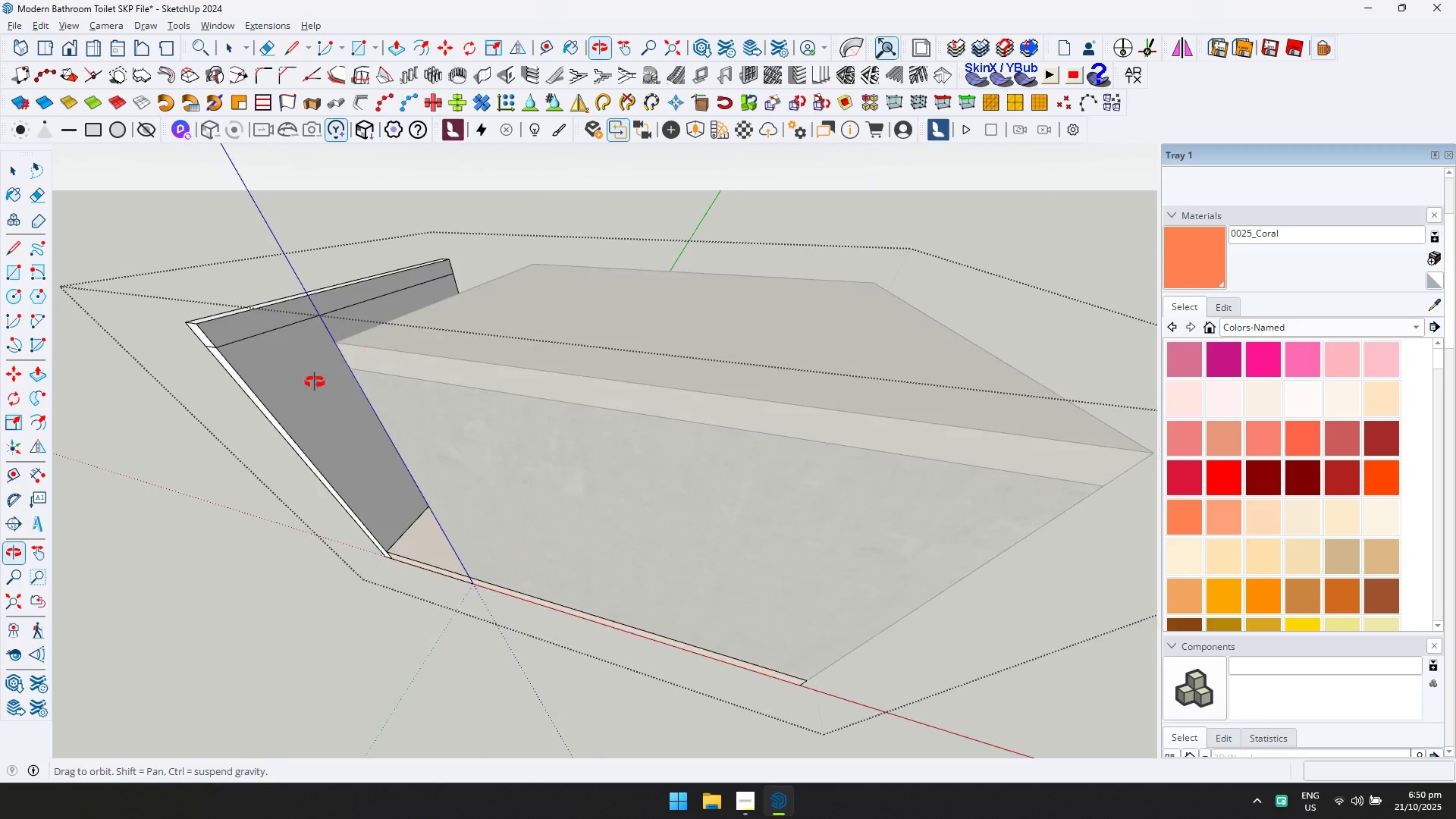 
key(Control+ControlLeft)
 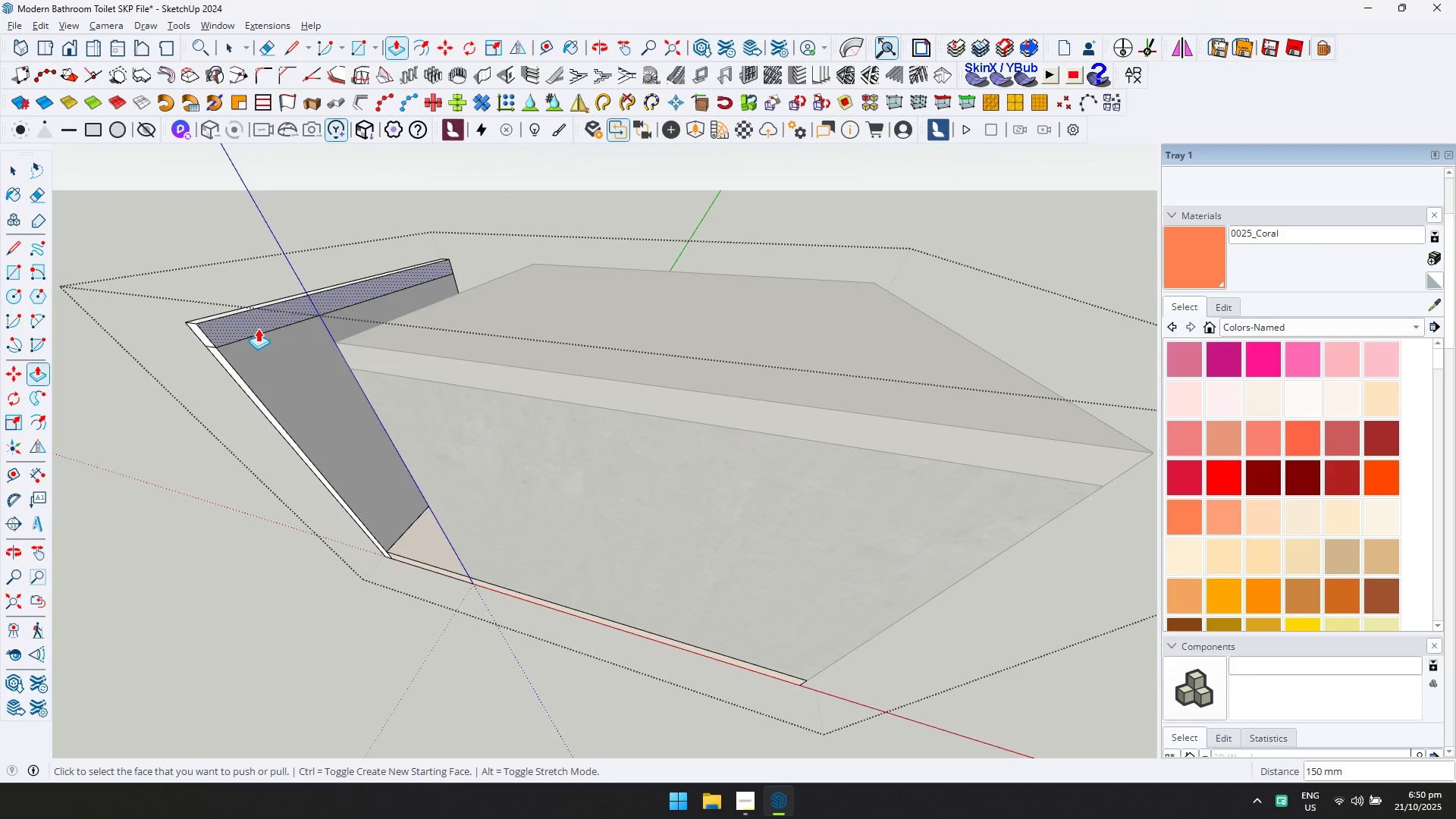 
left_click([257, 328])
 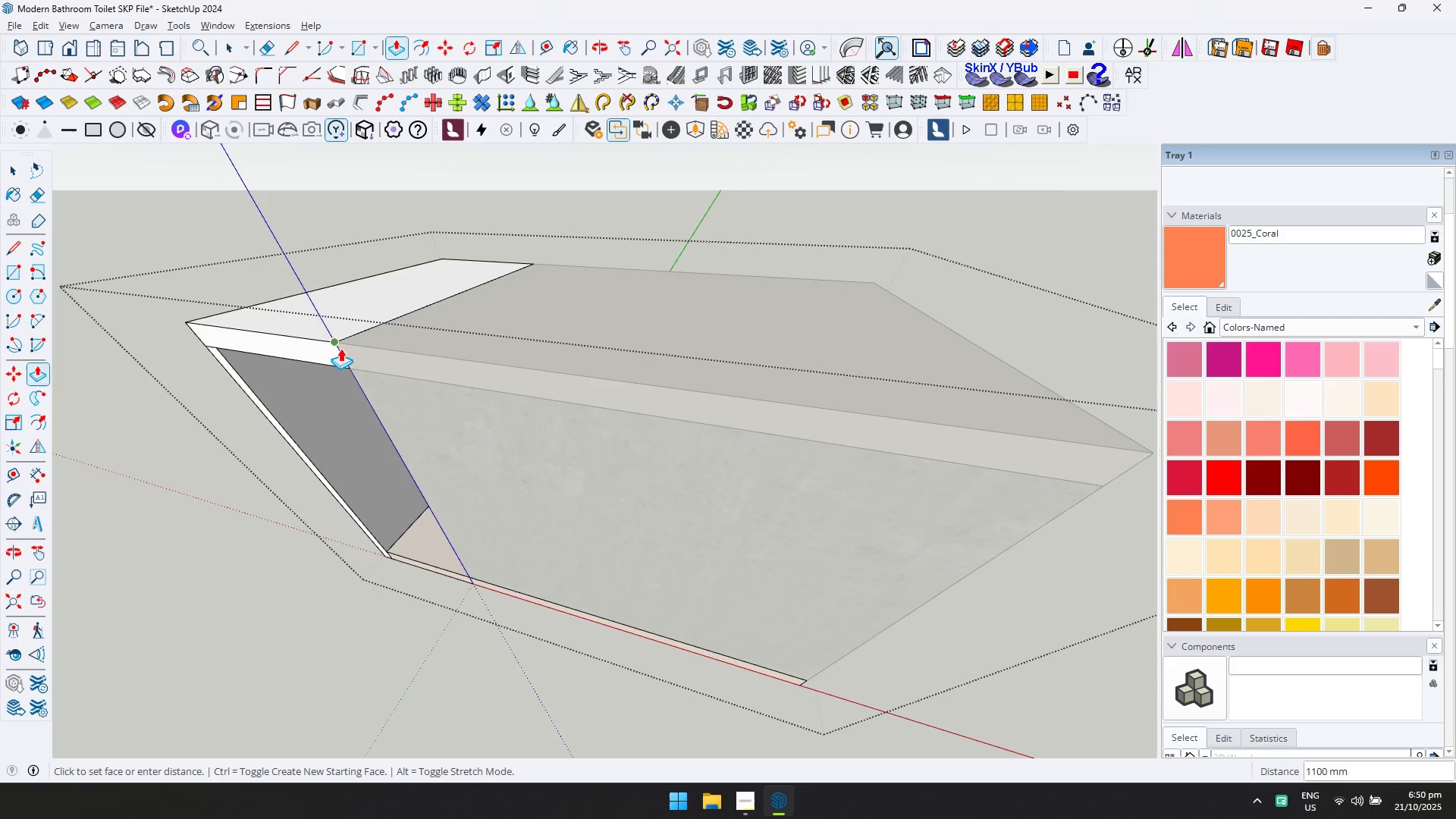 
left_click([338, 353])
 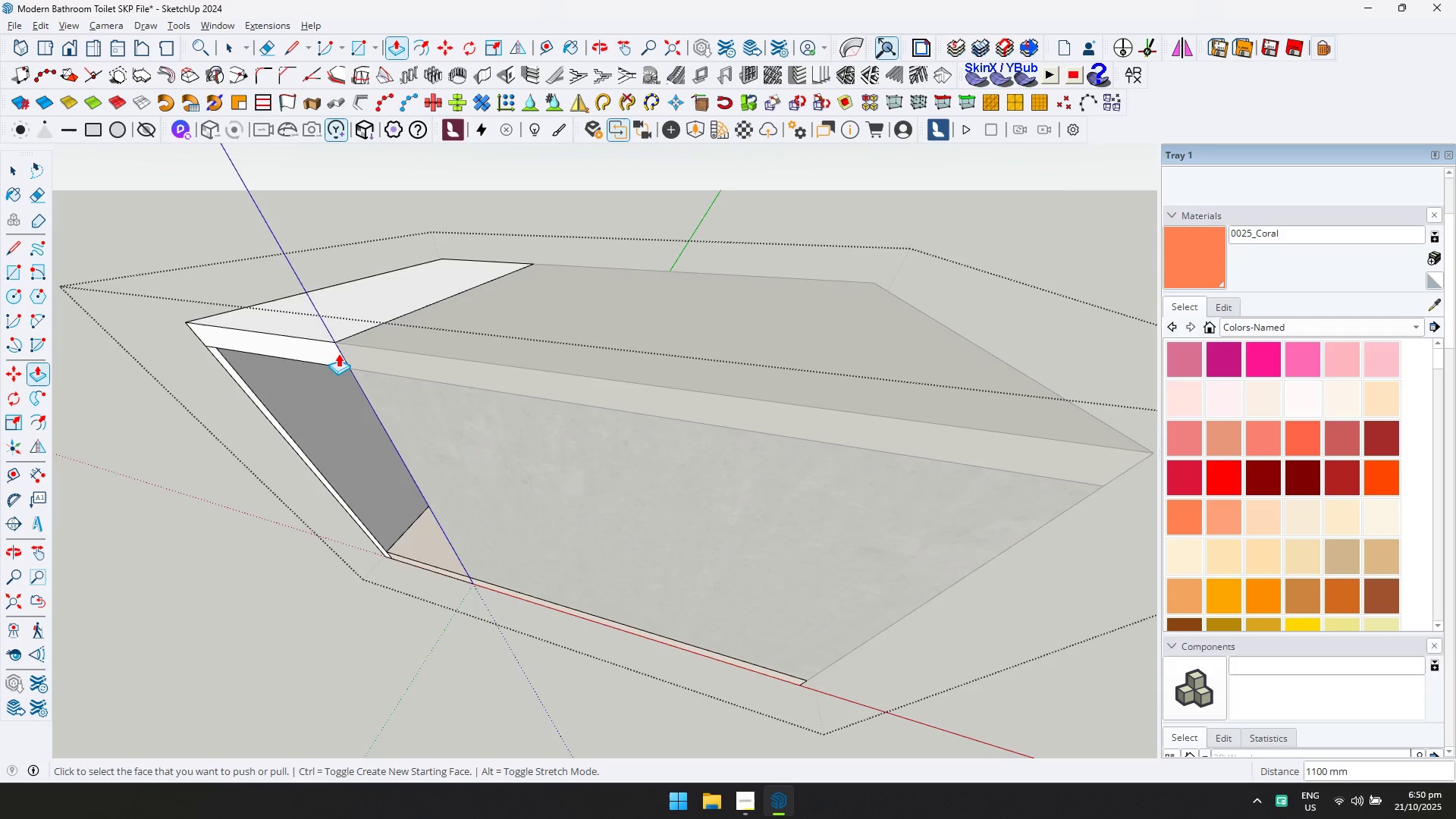 
key(Shift+ShiftLeft)
 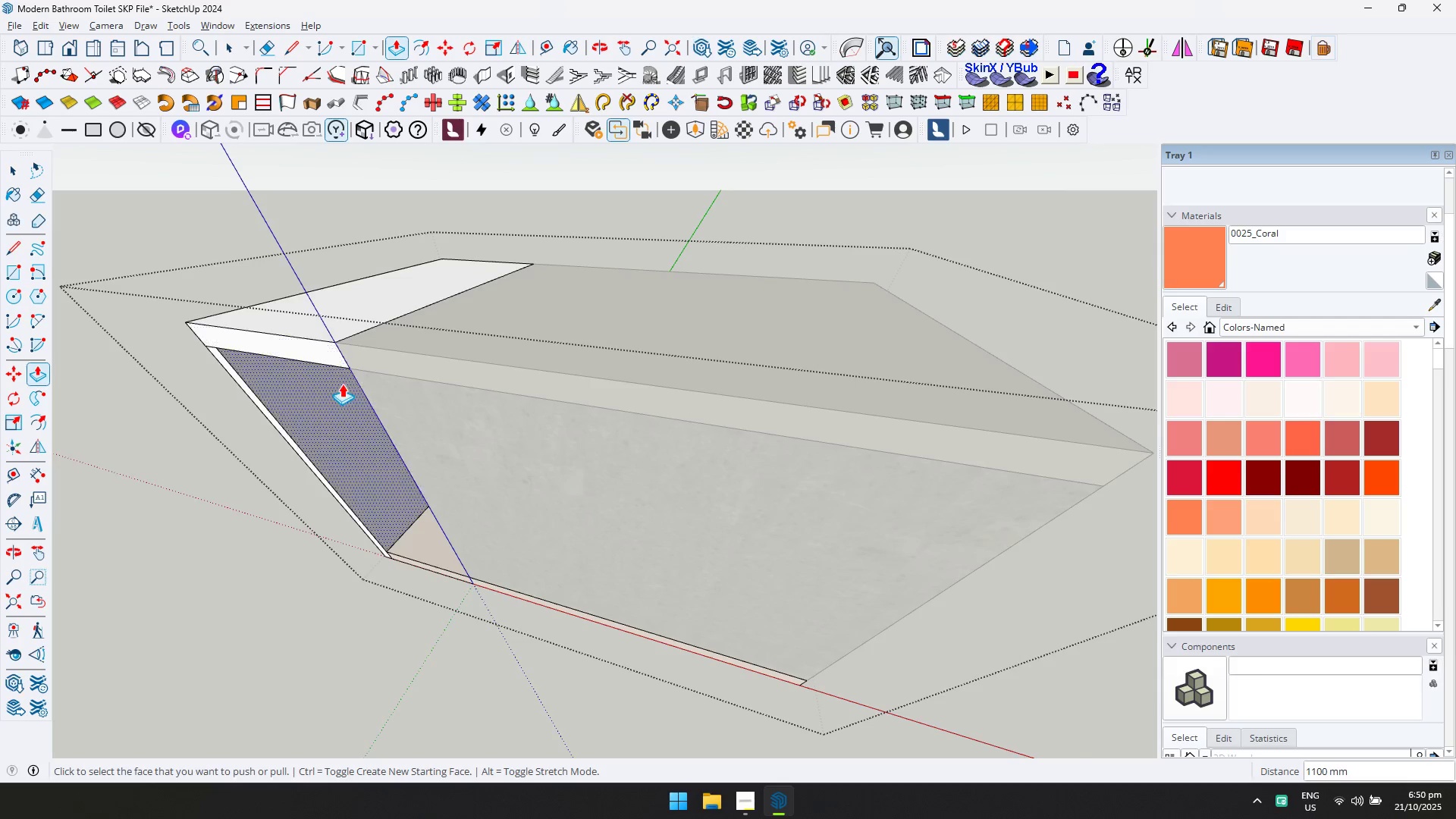 
scroll: coordinate [344, 389], scroll_direction: down, amount: 1.0
 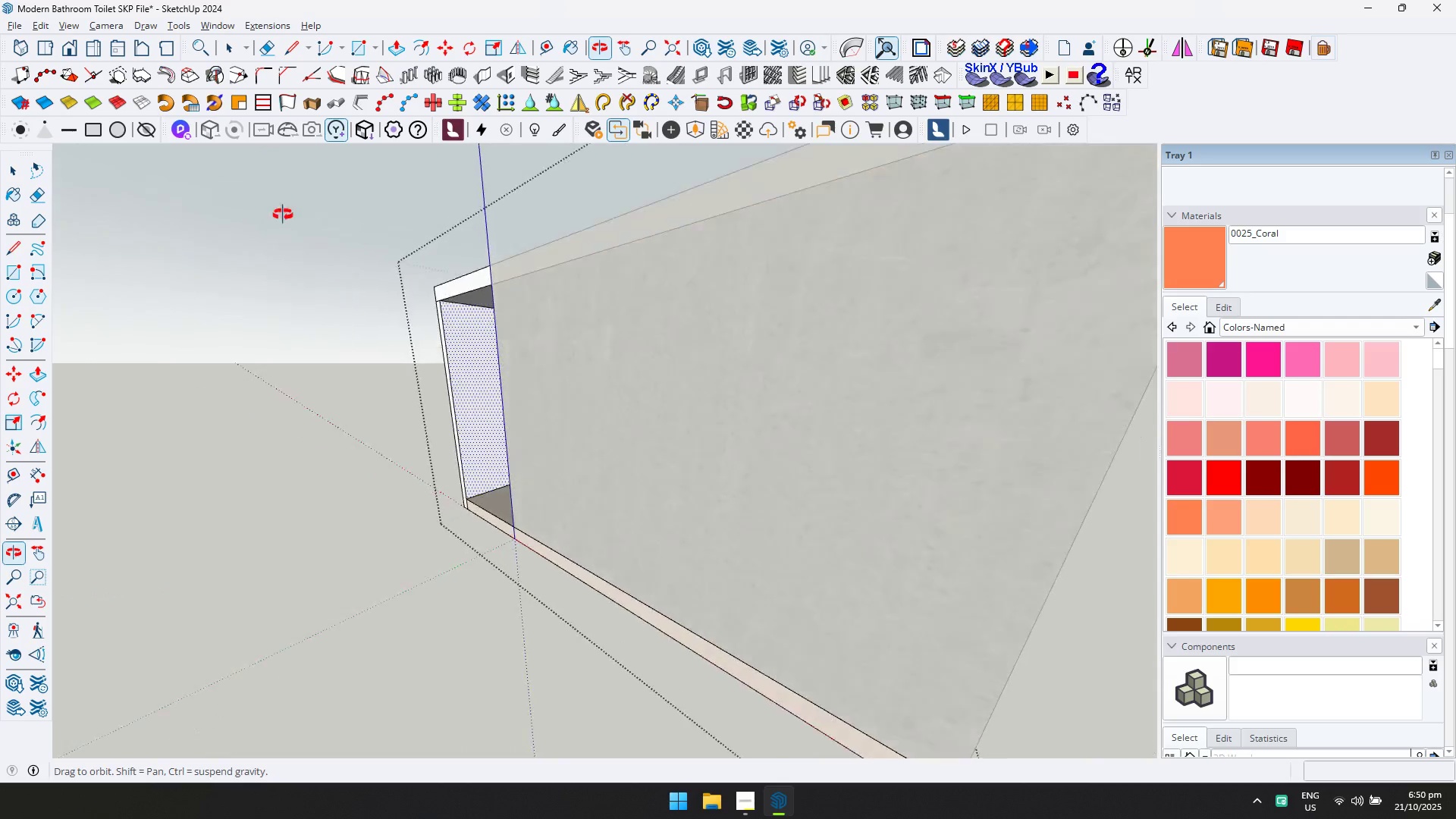 
scroll: coordinate [658, 435], scroll_direction: up, amount: 4.0
 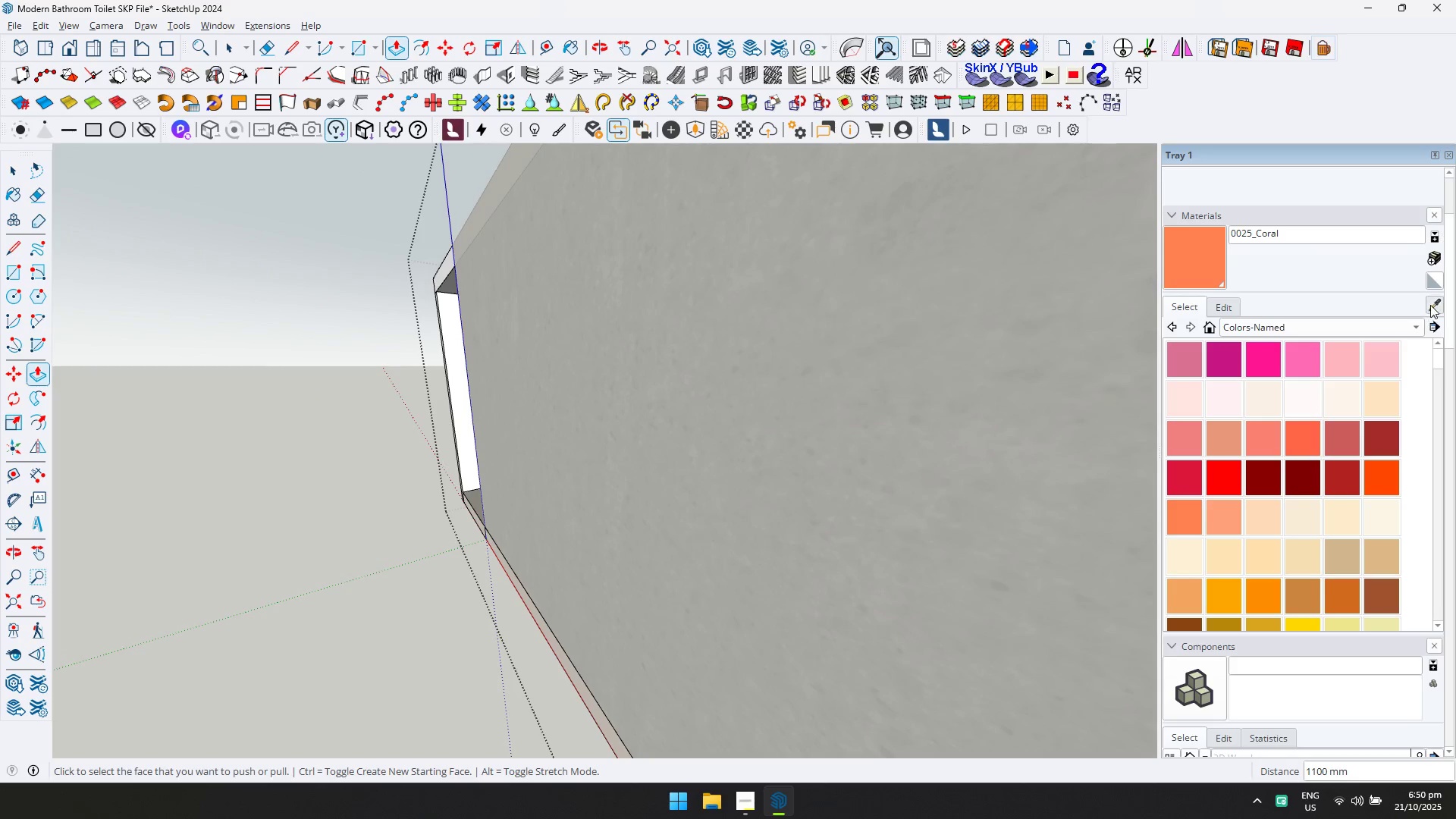 
scroll: coordinate [724, 412], scroll_direction: down, amount: 5.0
 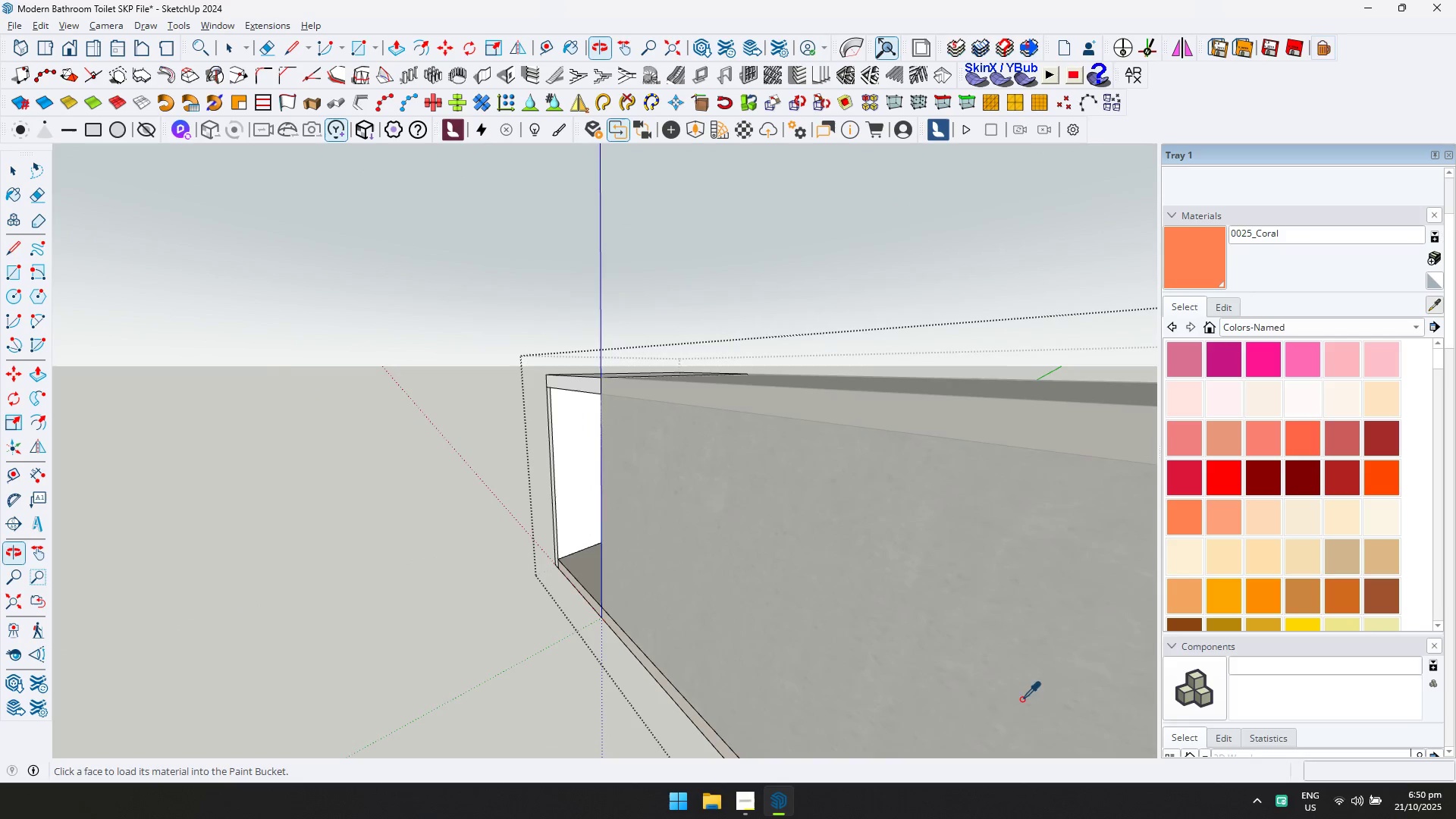 
hold_key(key=ShiftLeft, duration=0.45)
 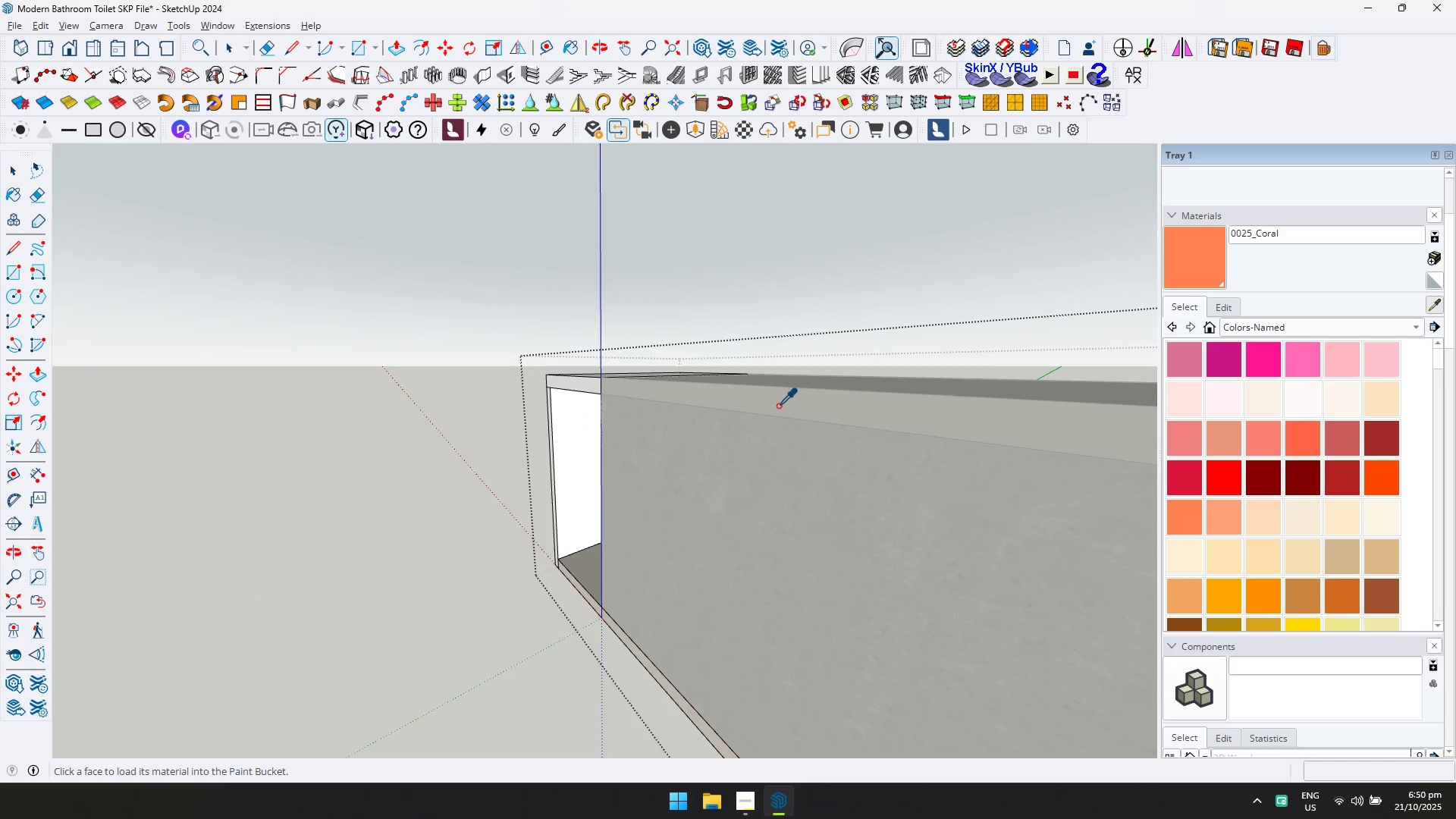 
hold_key(key=ControlLeft, duration=1.08)
double_click([564, 375])
 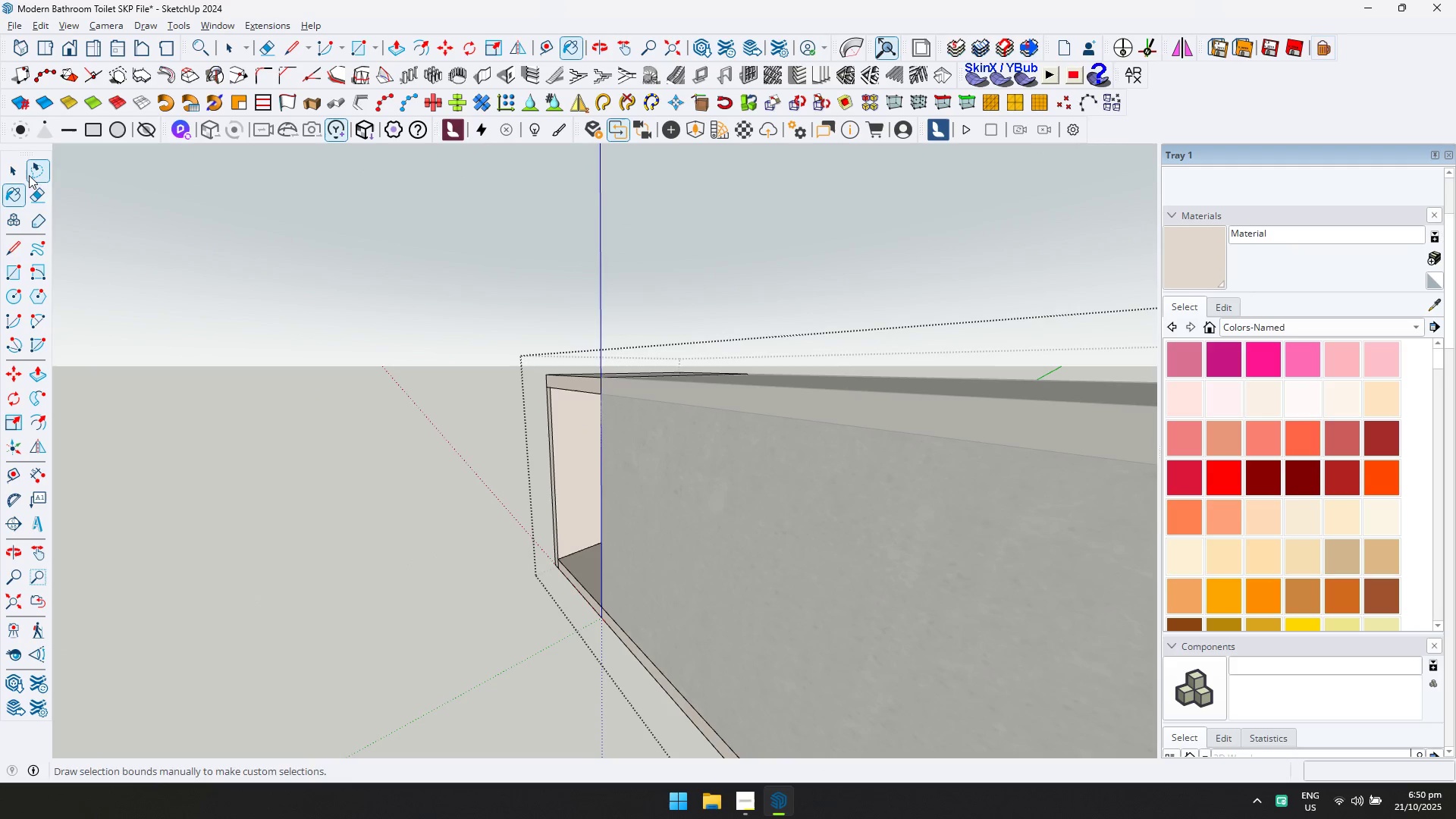 
key(Escape)
 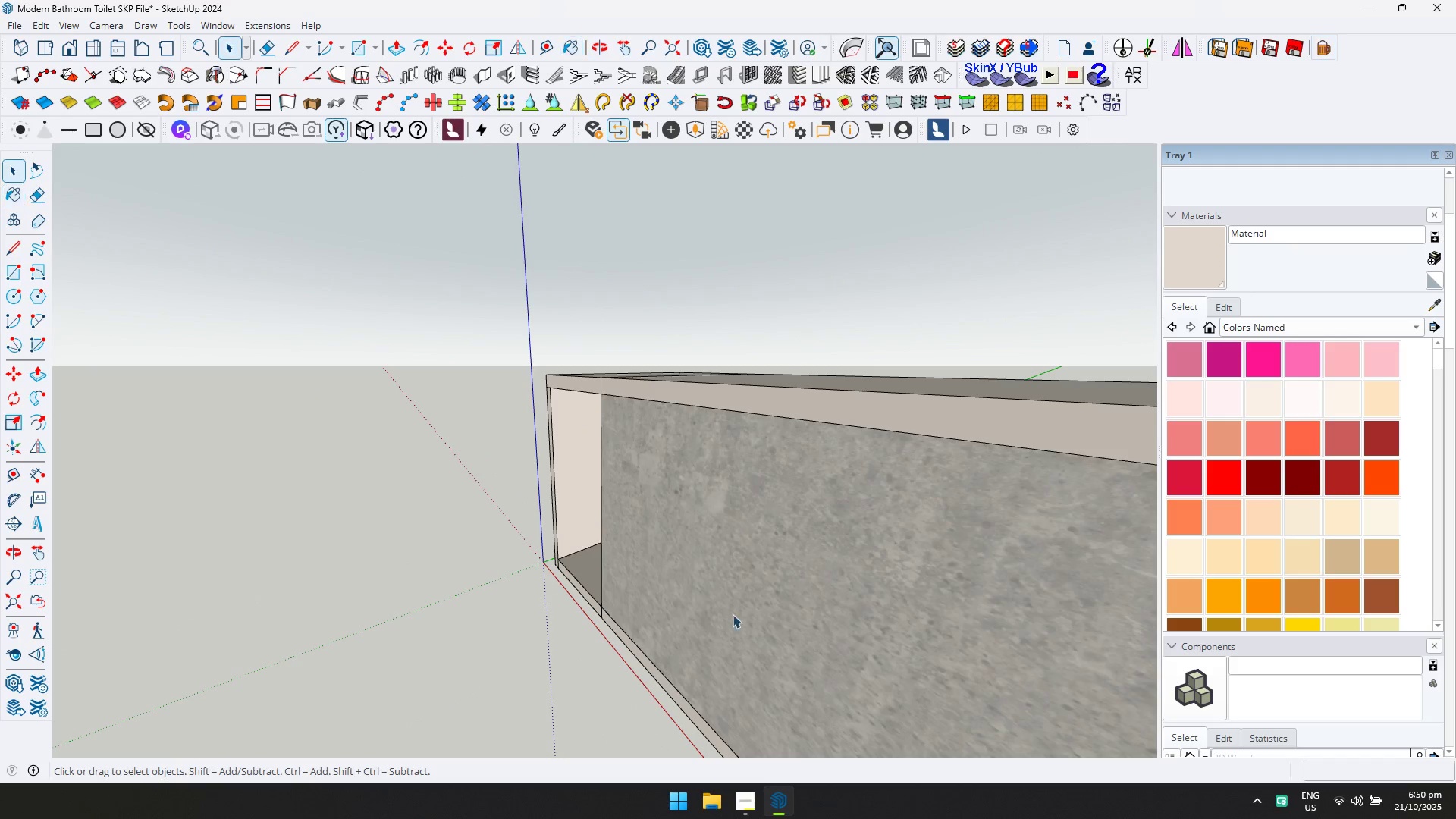 
scroll: coordinate [783, 585], scroll_direction: up, amount: 12.0
 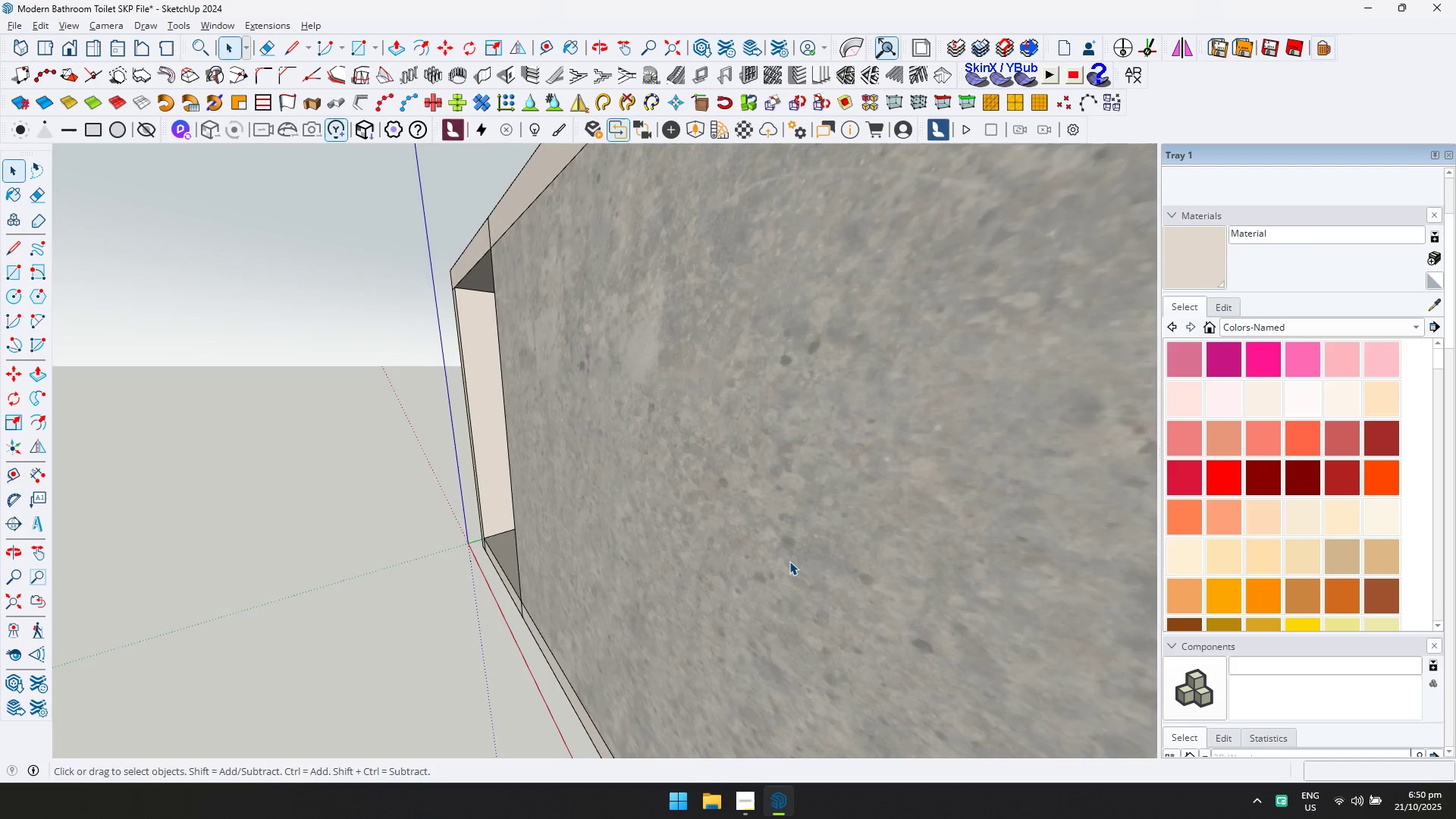 
hold_key(key=ShiftLeft, duration=0.5)
 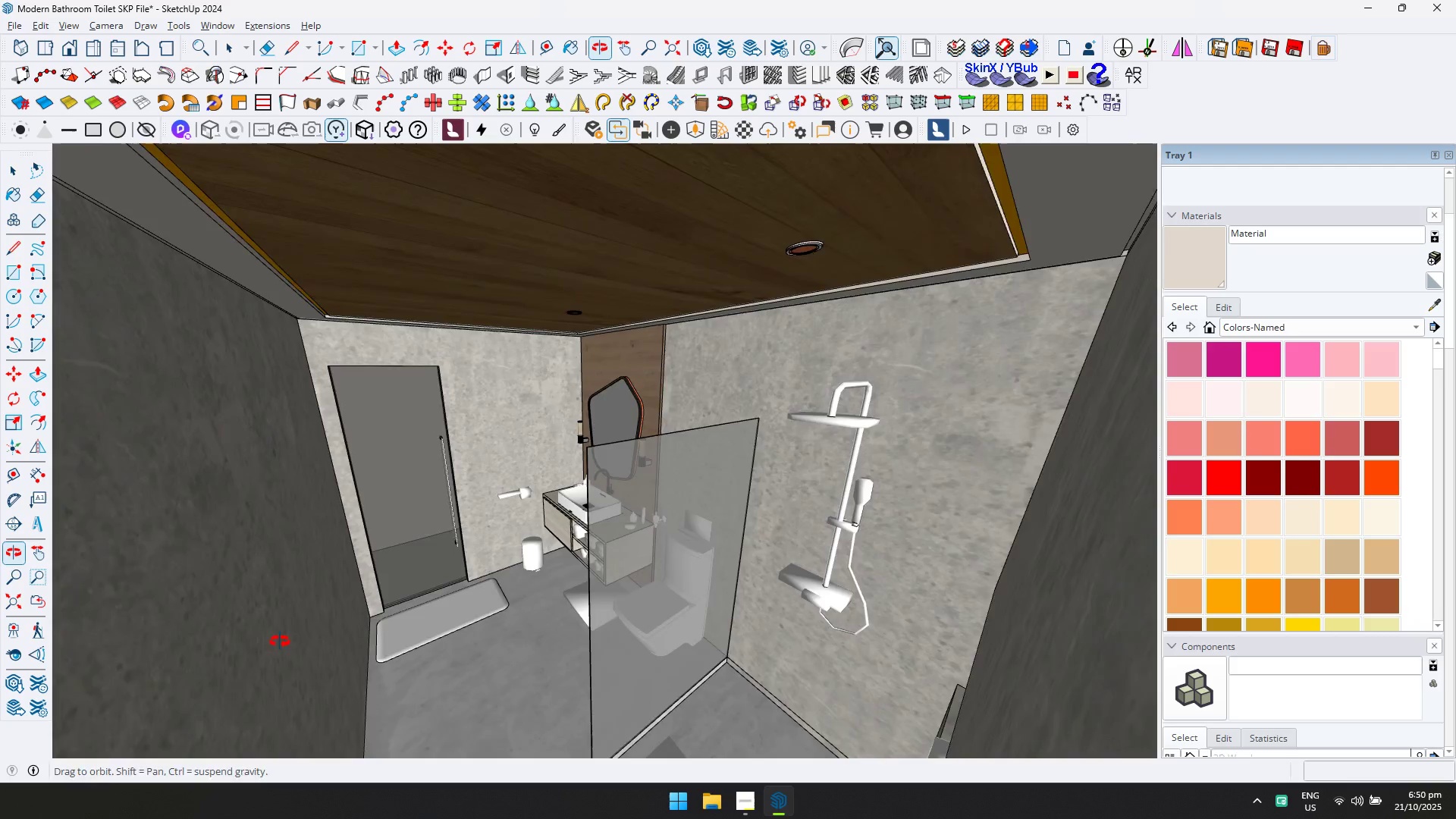 
scroll: coordinate [485, 552], scroll_direction: up, amount: 7.0
 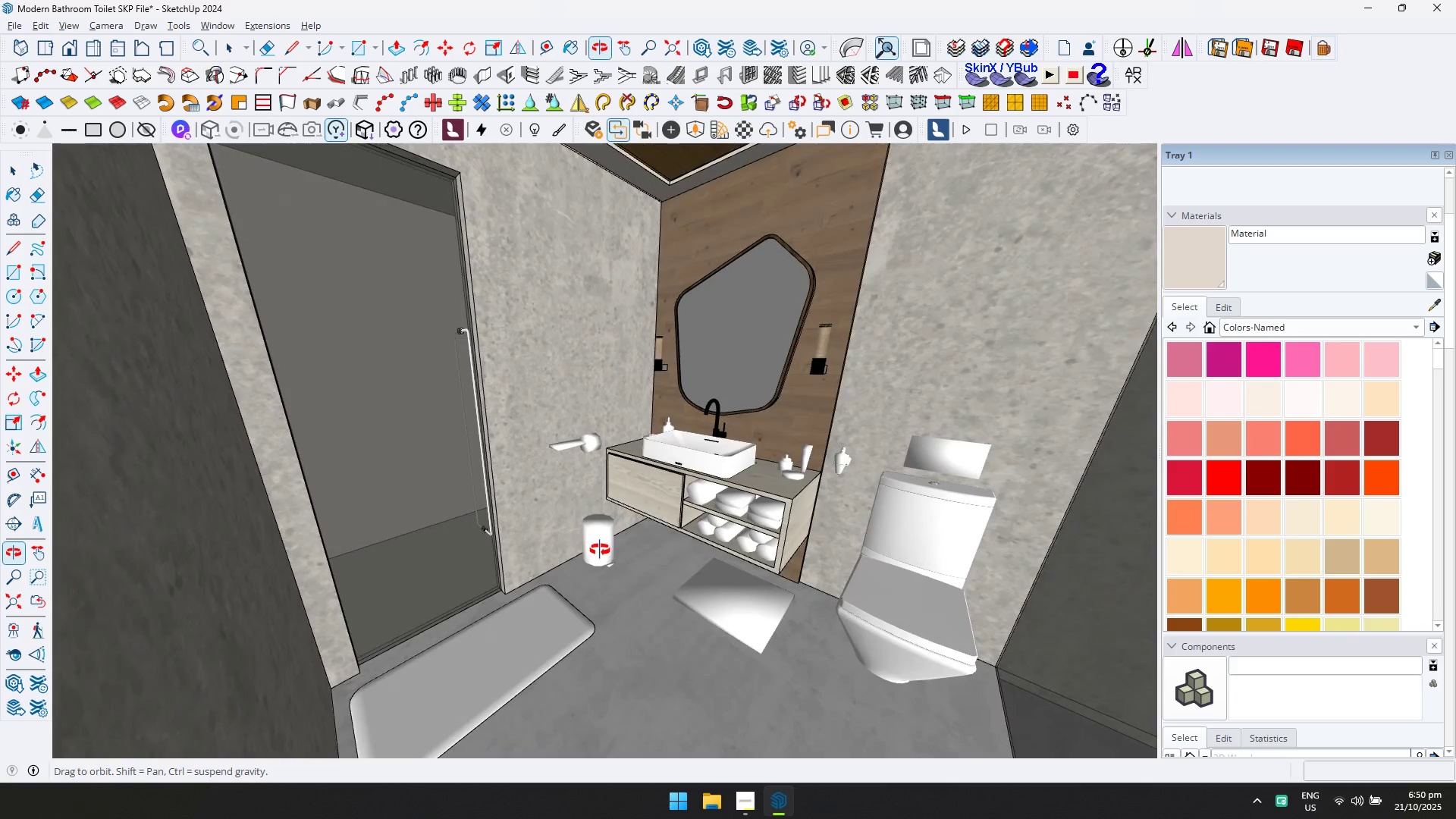 
scroll: coordinate [494, 616], scroll_direction: down, amount: 11.0
 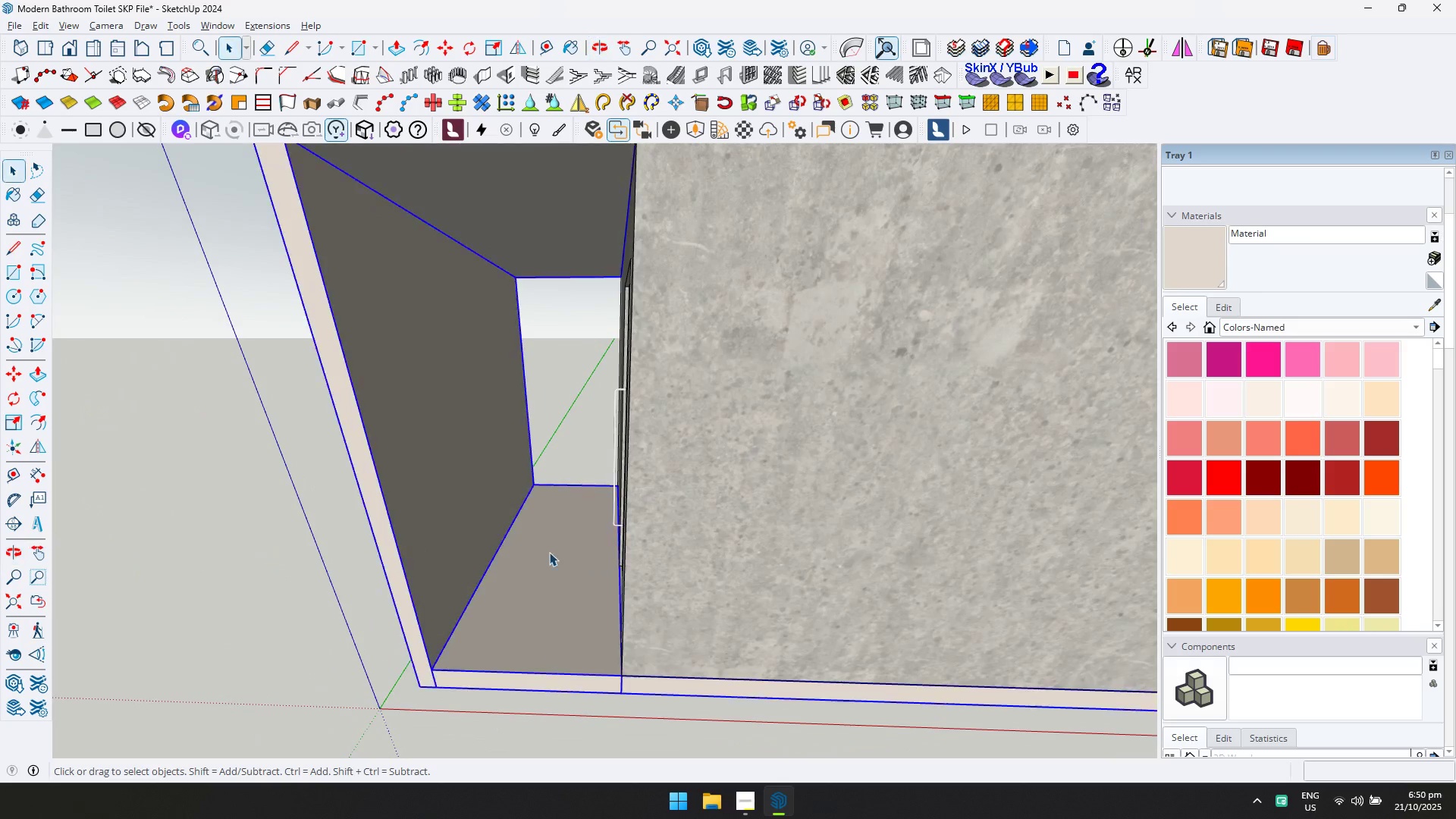 
hold_key(key=ShiftLeft, duration=0.37)
 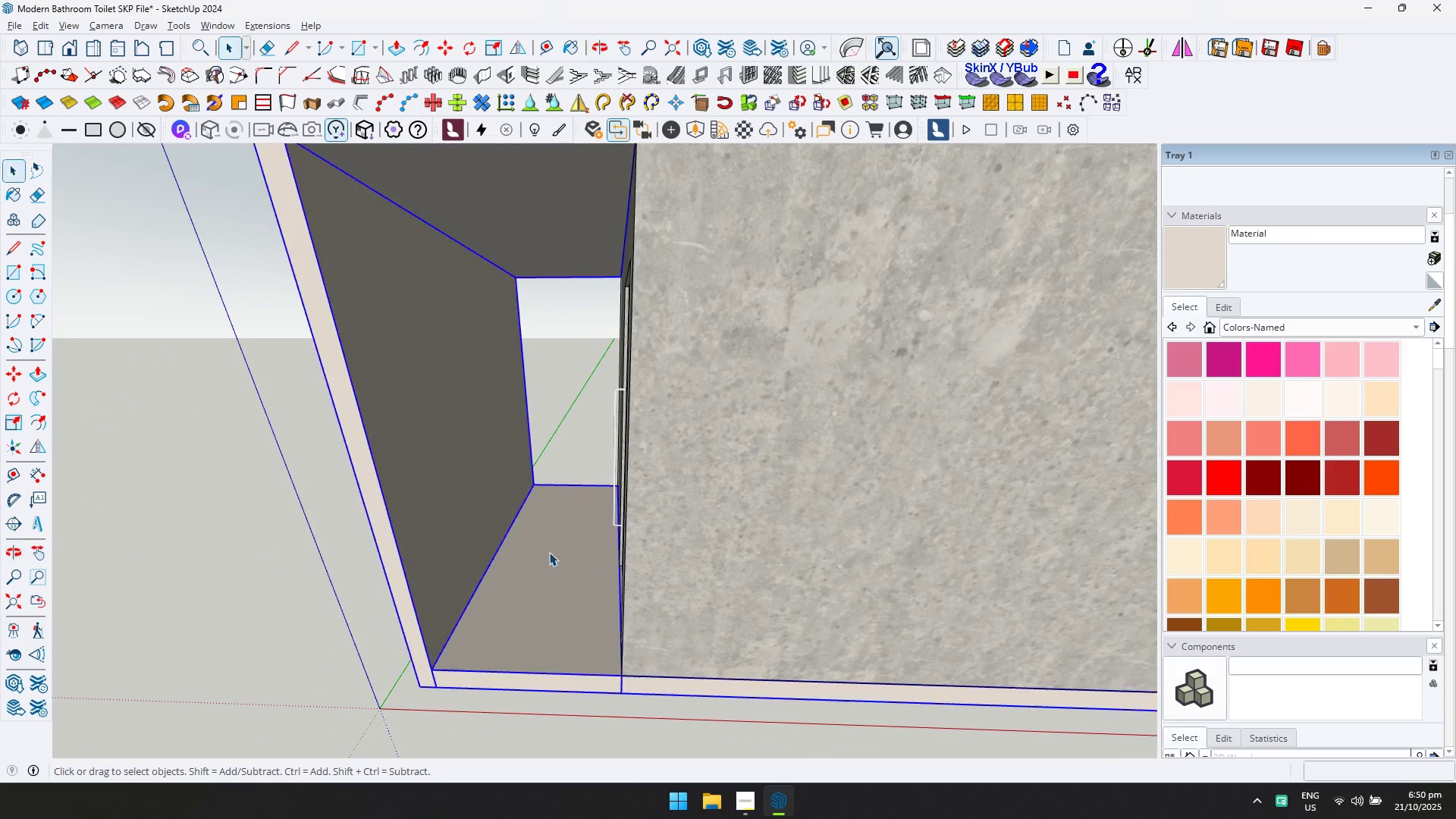 
double_click([549, 552])
 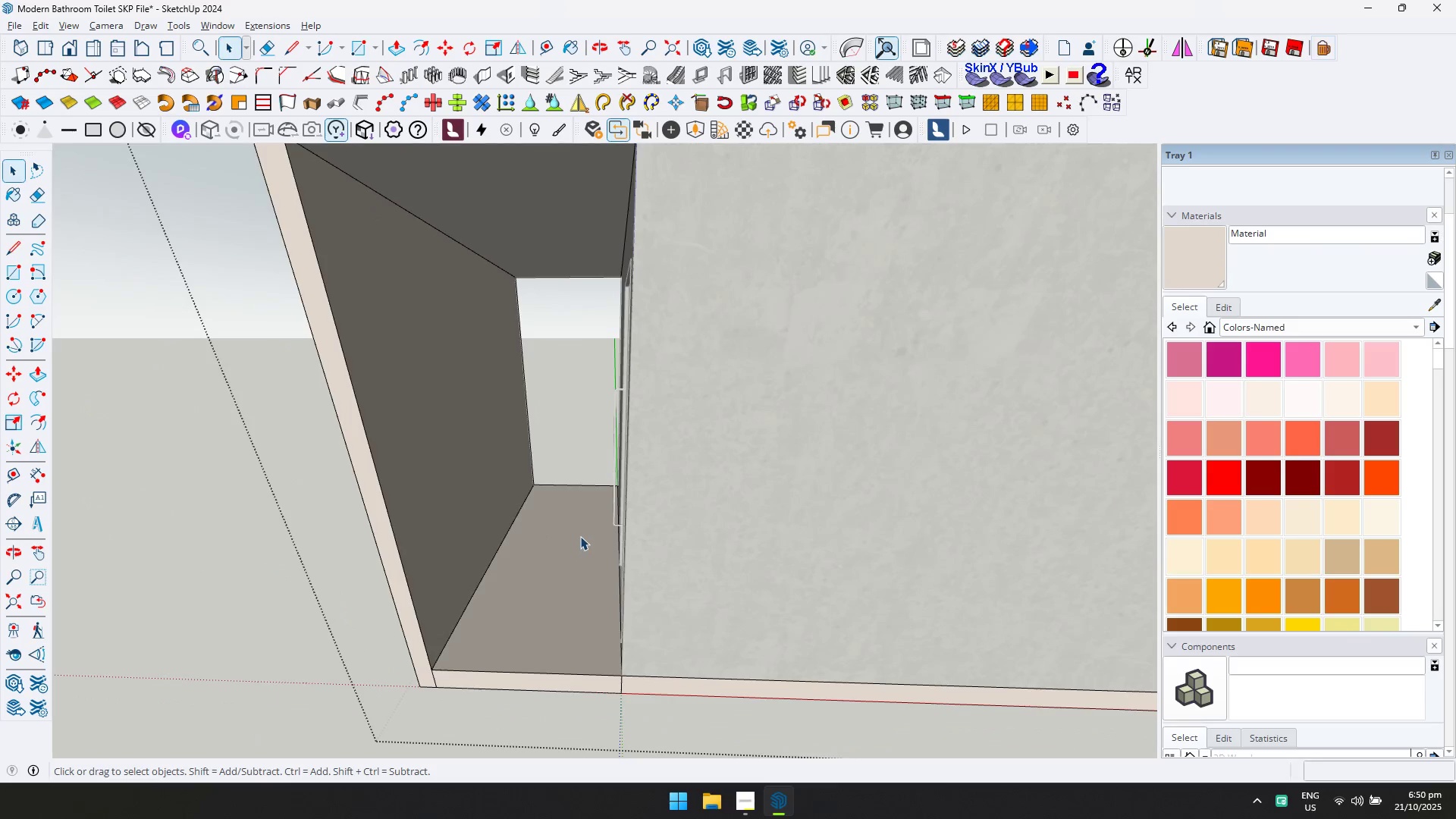 
triple_click([580, 536])
 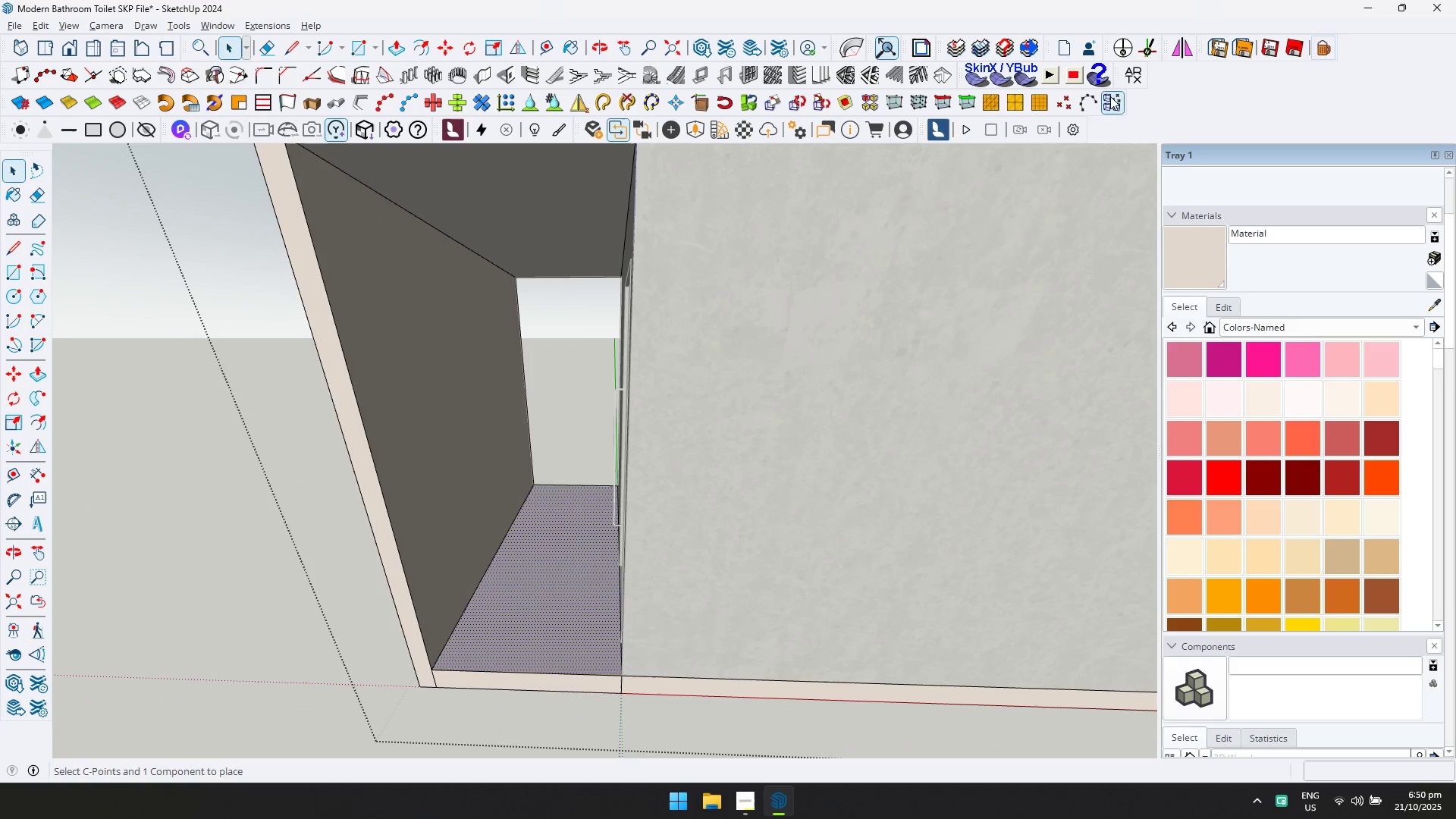 
left_click([1134, 80])
 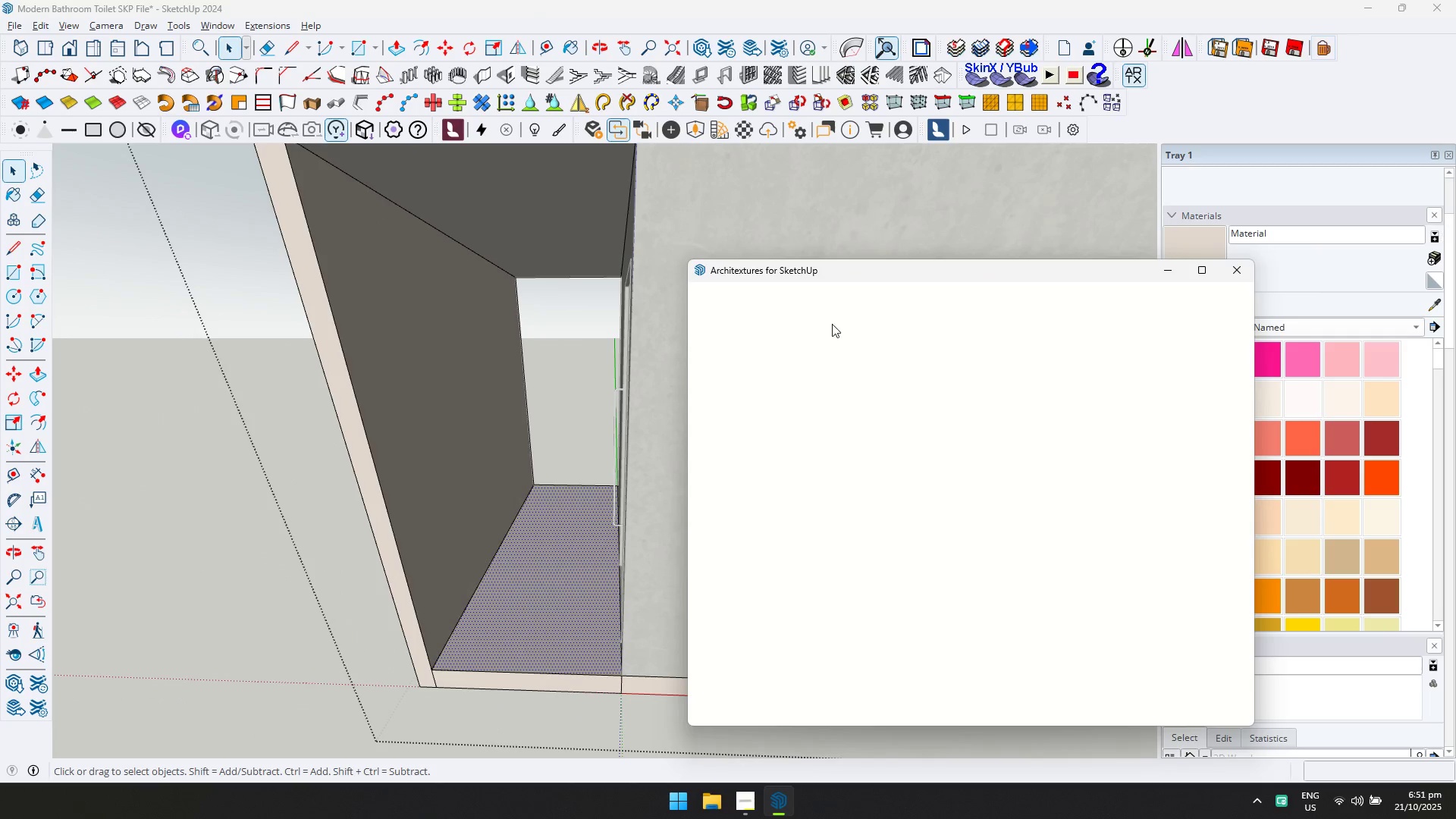 
left_click([818, 331])
 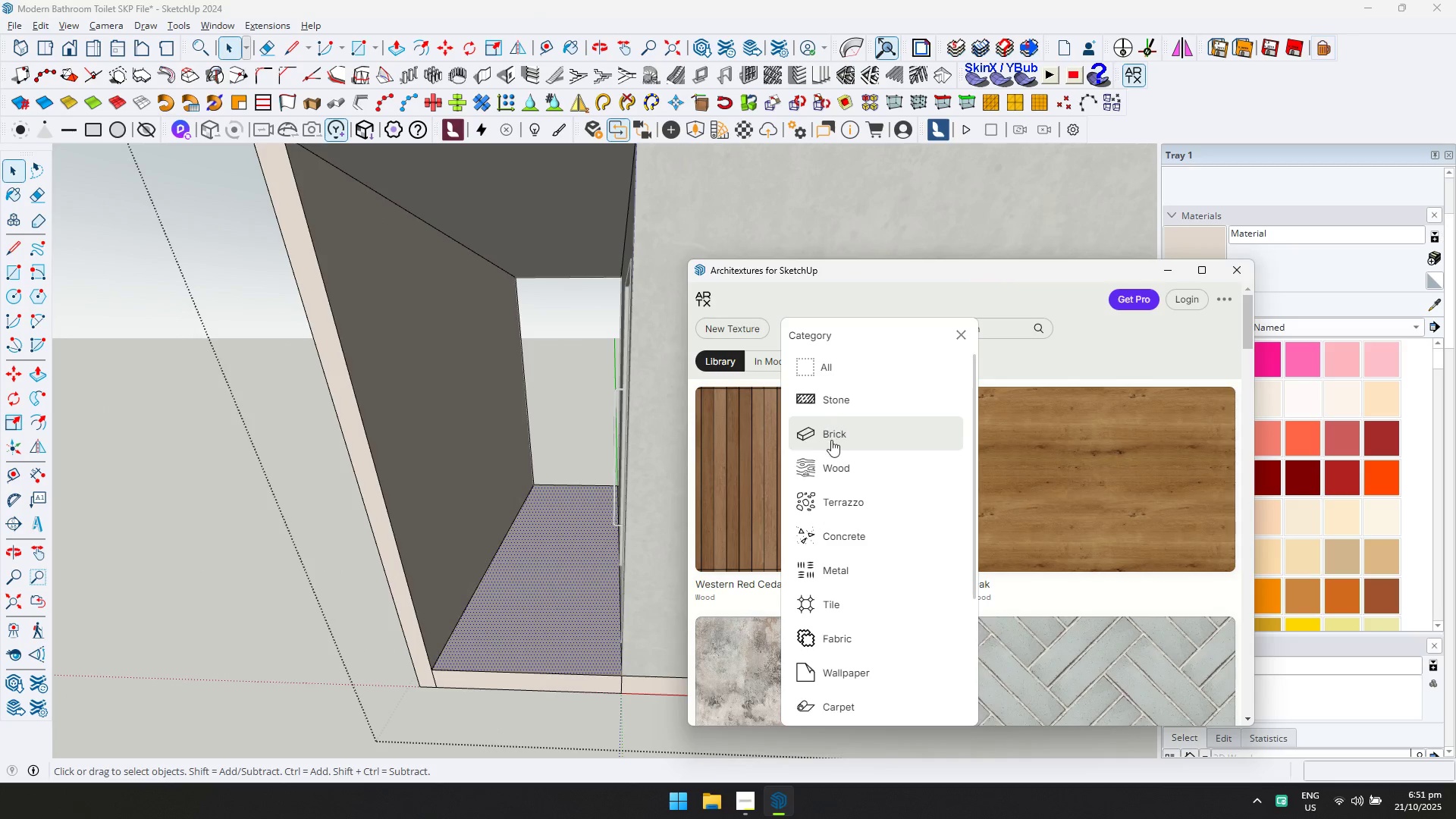 
left_click([832, 462])
 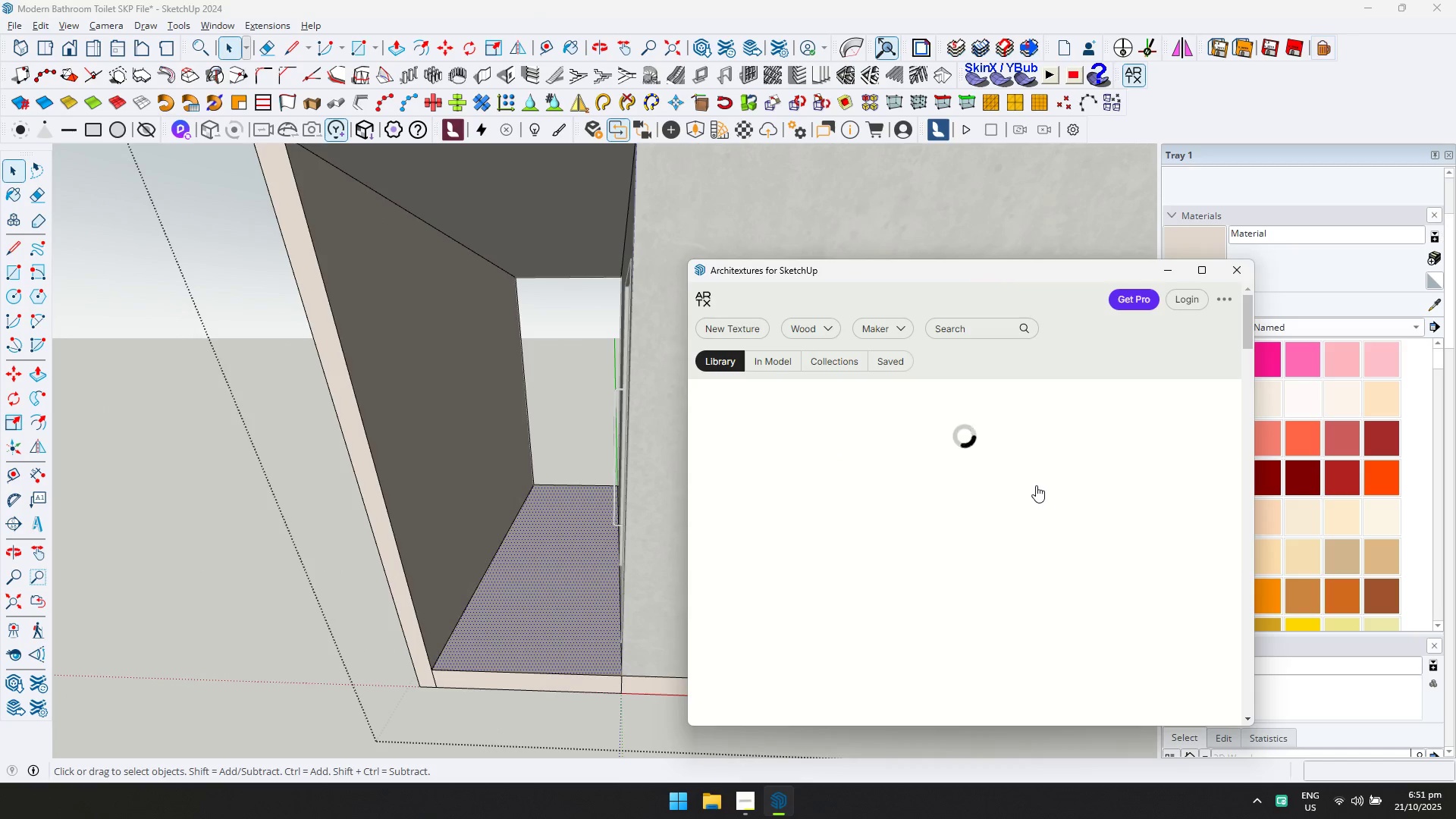 
scroll: coordinate [1097, 479], scroll_direction: down, amount: 2.0
 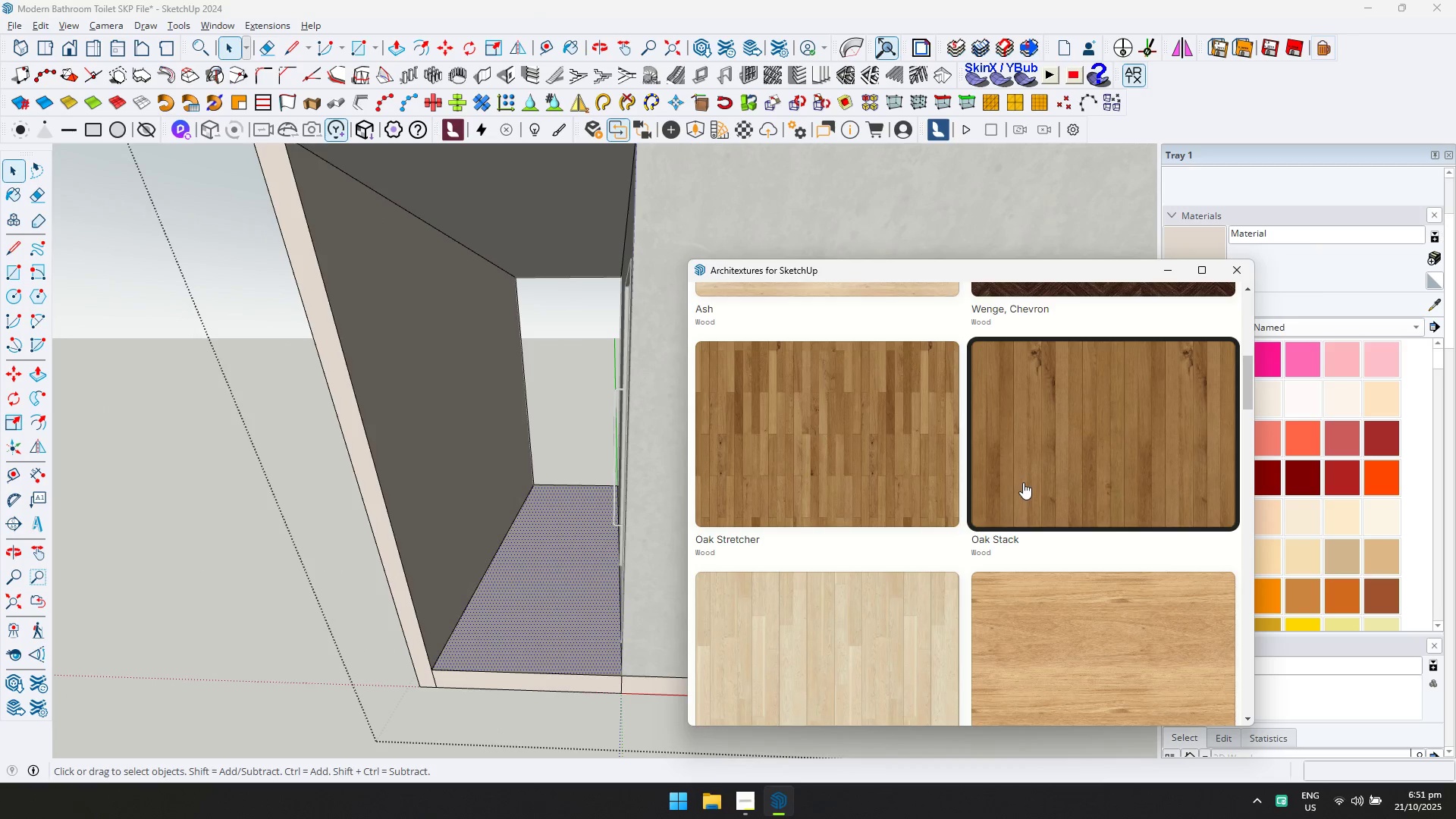 
left_click([1024, 481])
 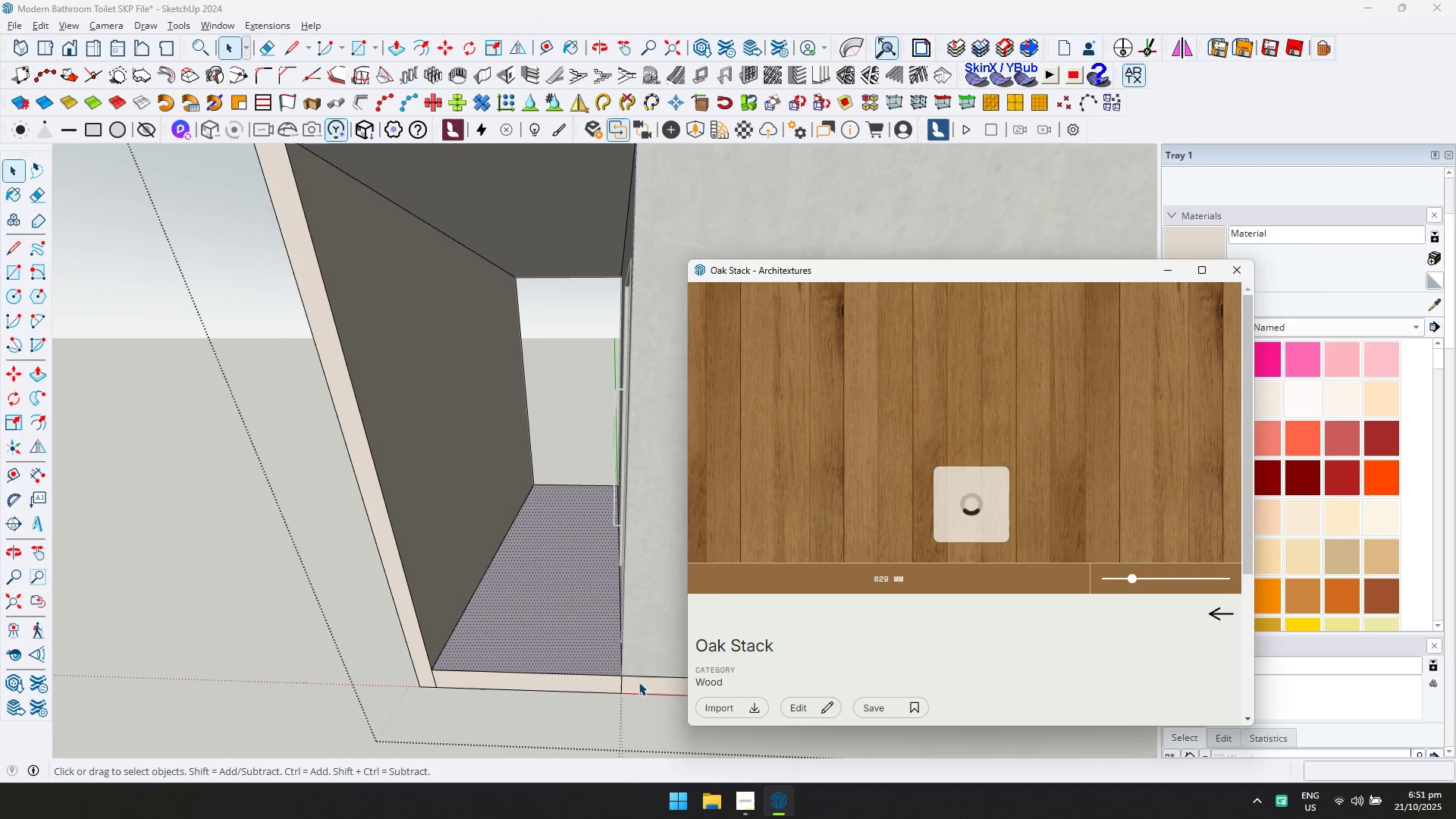 
double_click([576, 642])
 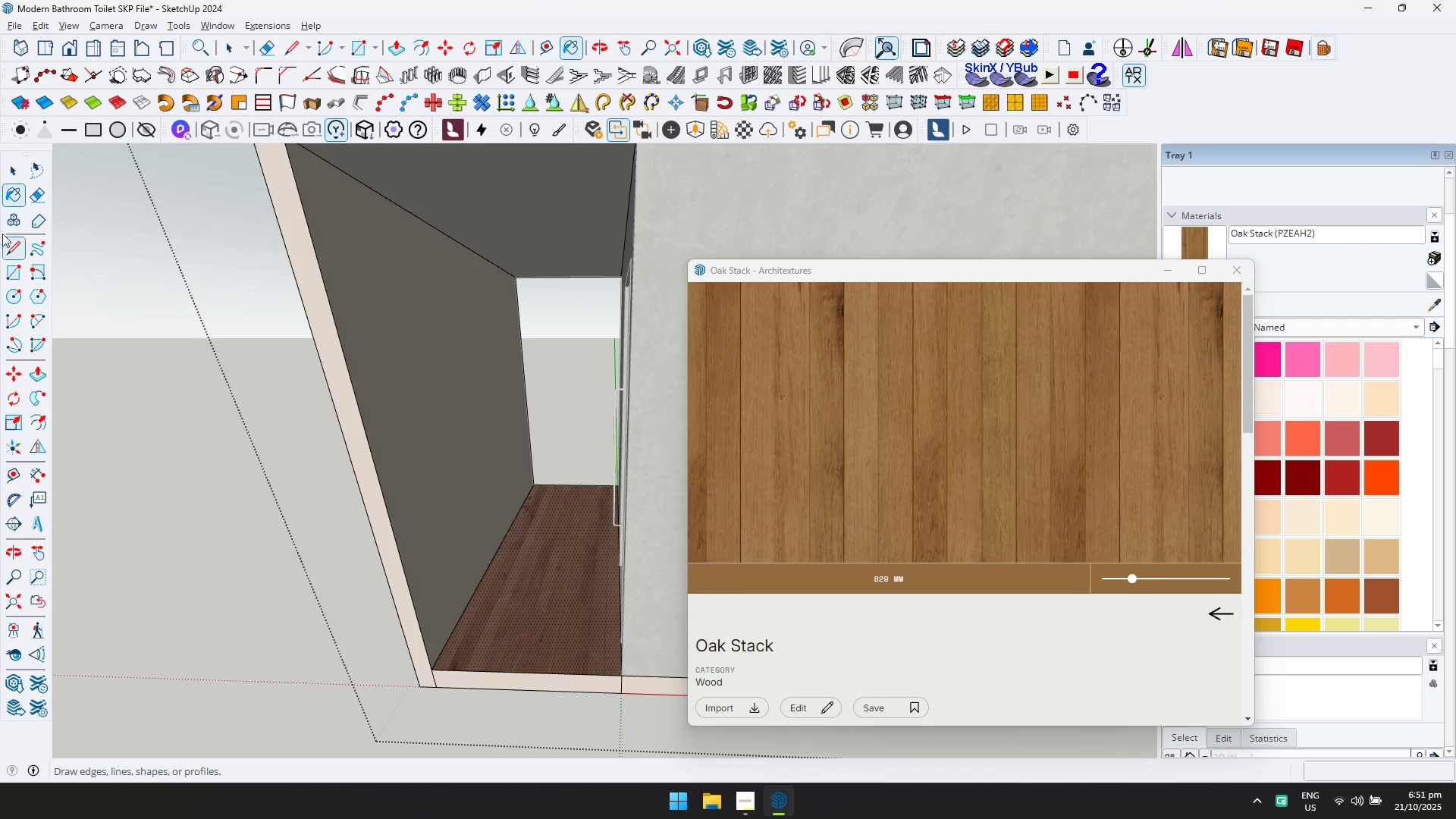 
left_click([7, 161])
 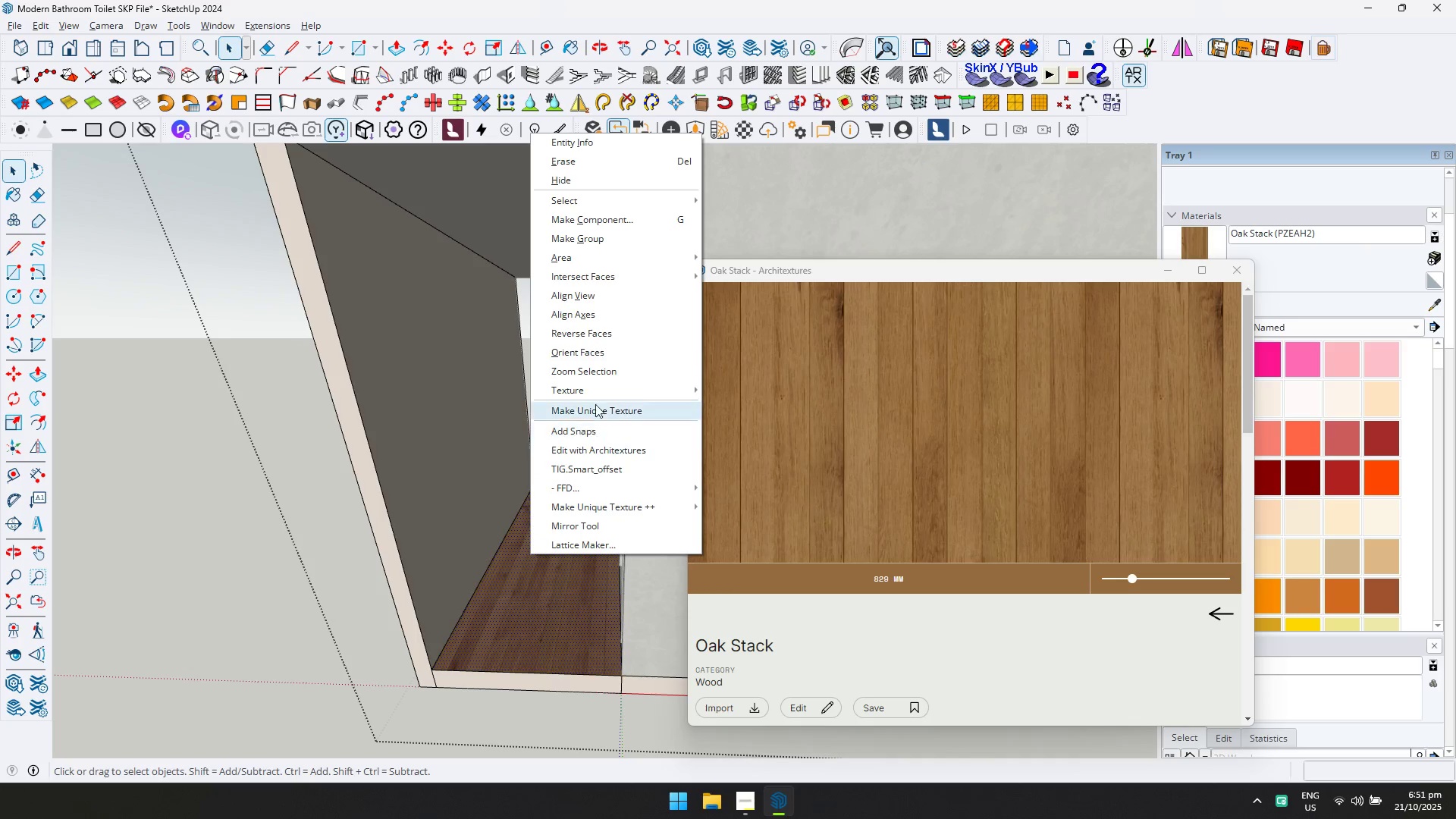 
double_click([734, 386])
 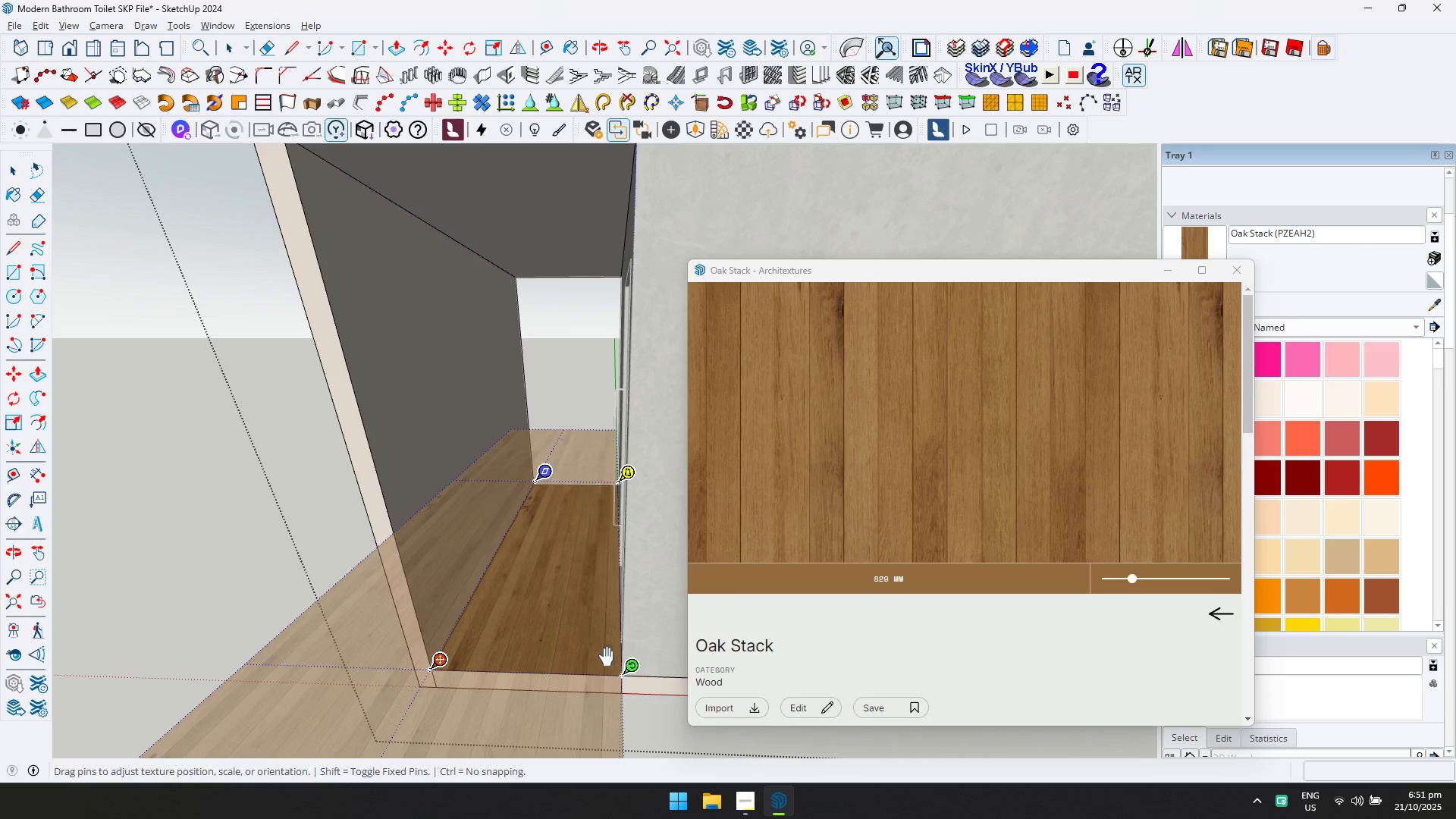 
left_click_drag(start_coordinate=[629, 673], to_coordinate=[487, 582])
 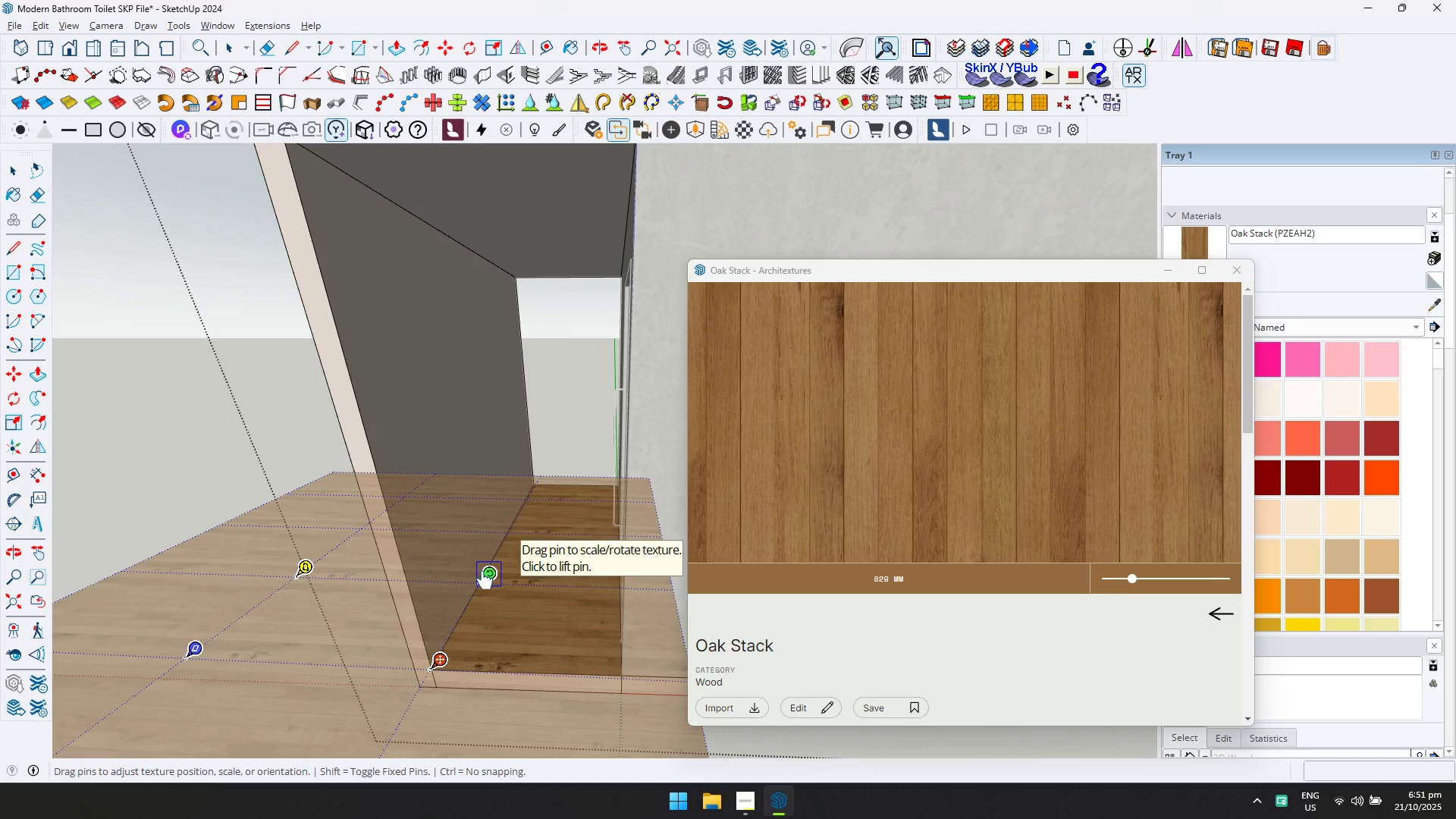 
key(Enter)
 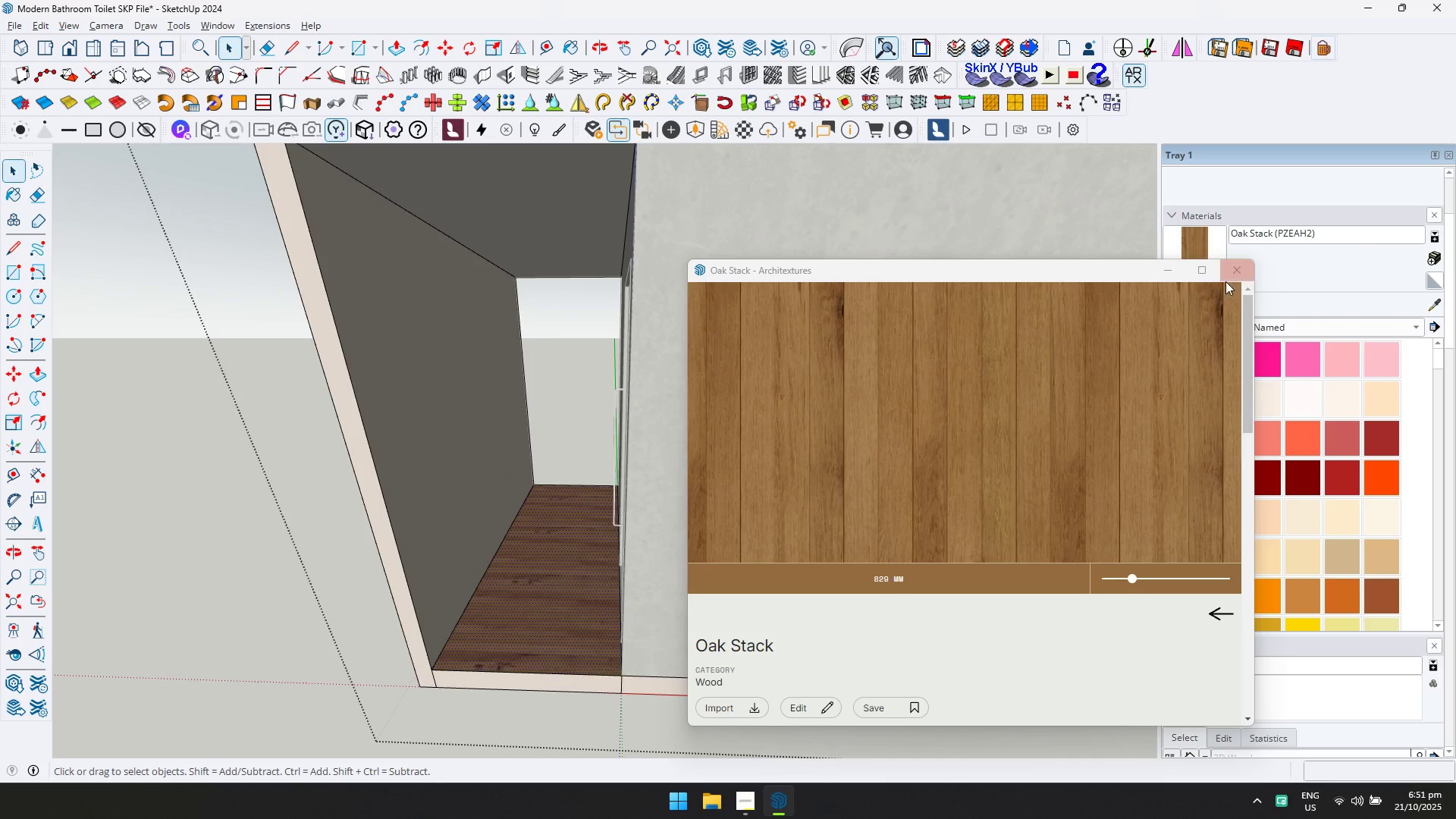 
key(Escape)
 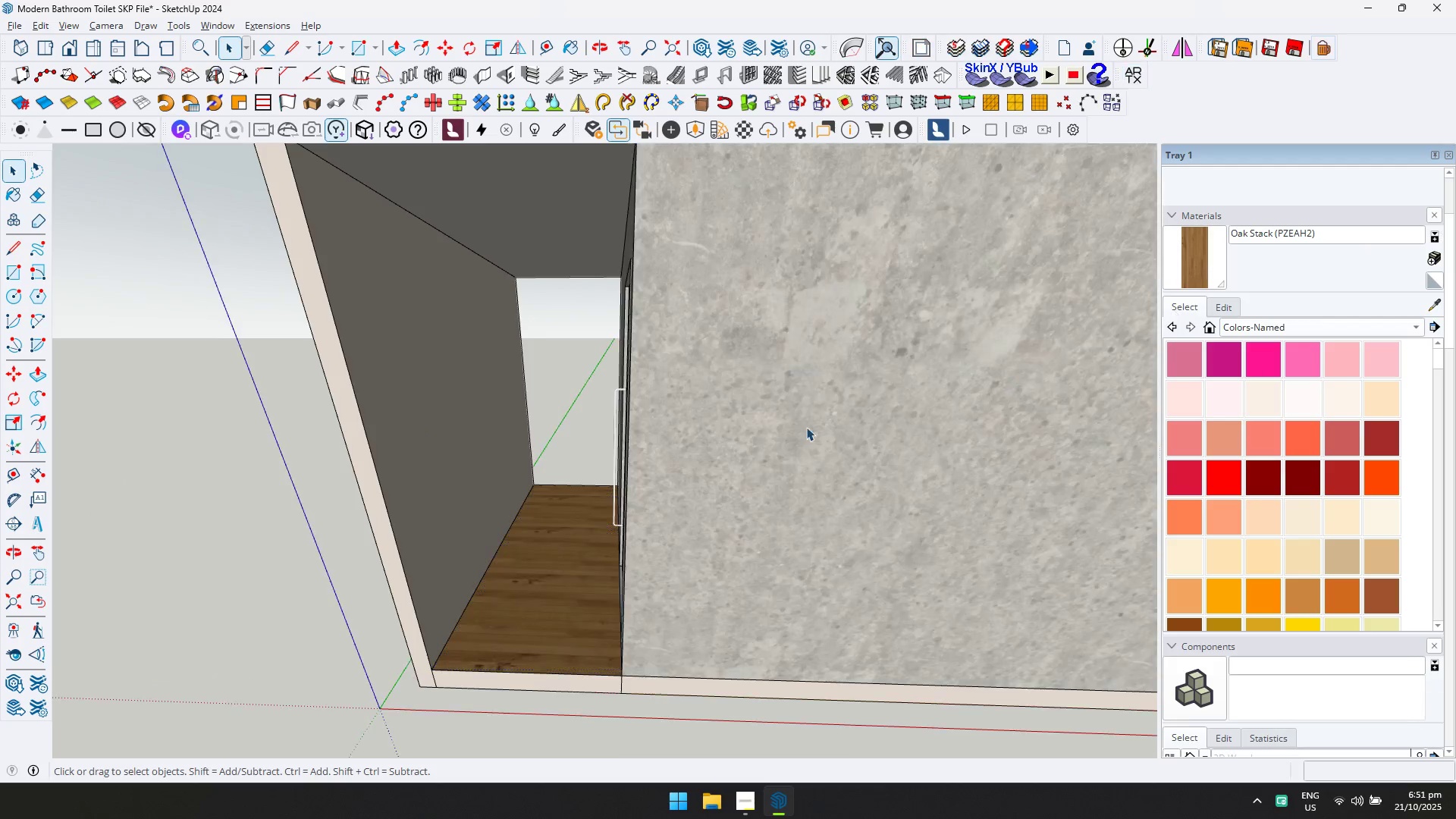 
scroll: coordinate [729, 459], scroll_direction: up, amount: 5.0
 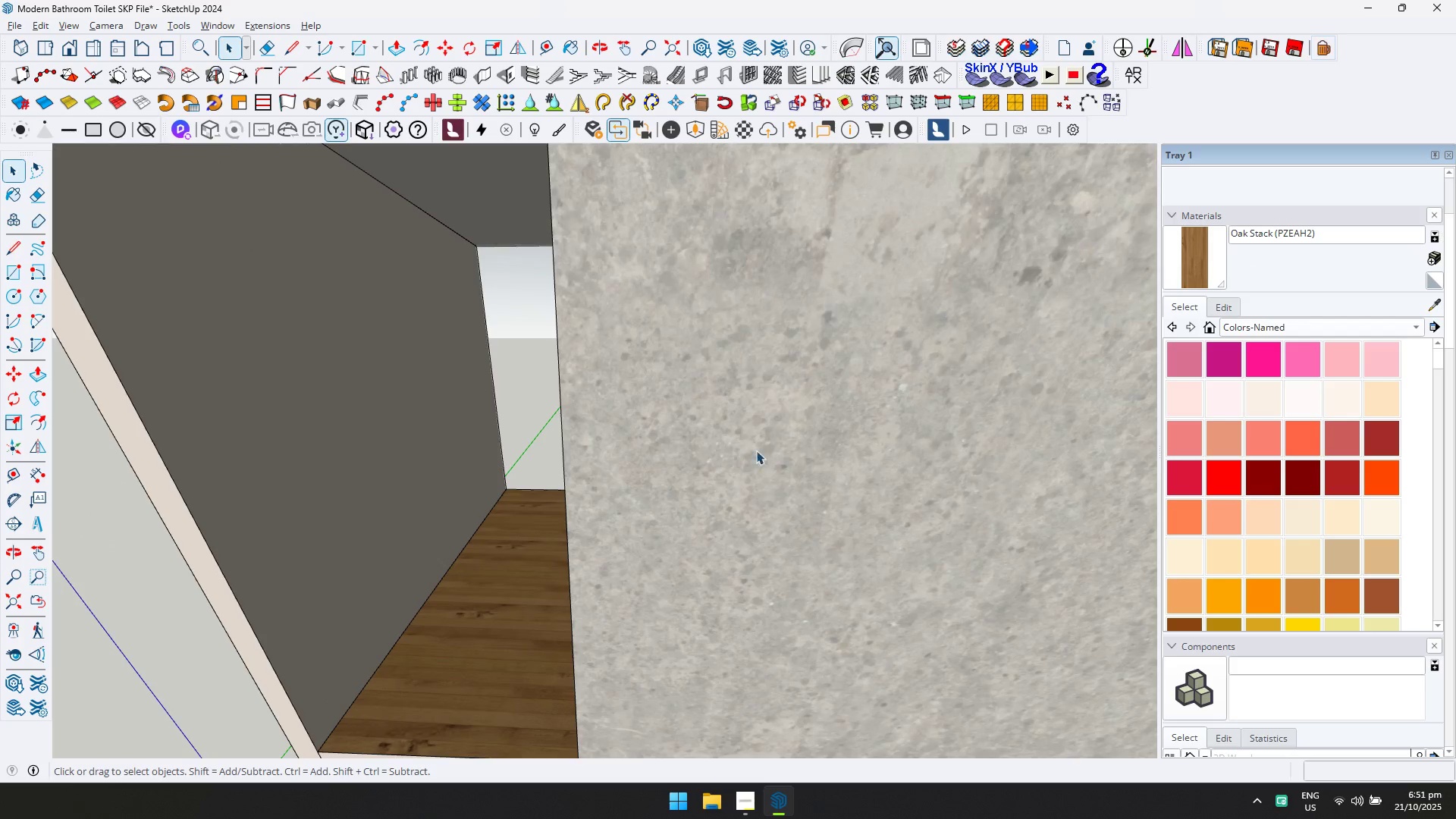 
key(Shift+ShiftLeft)
 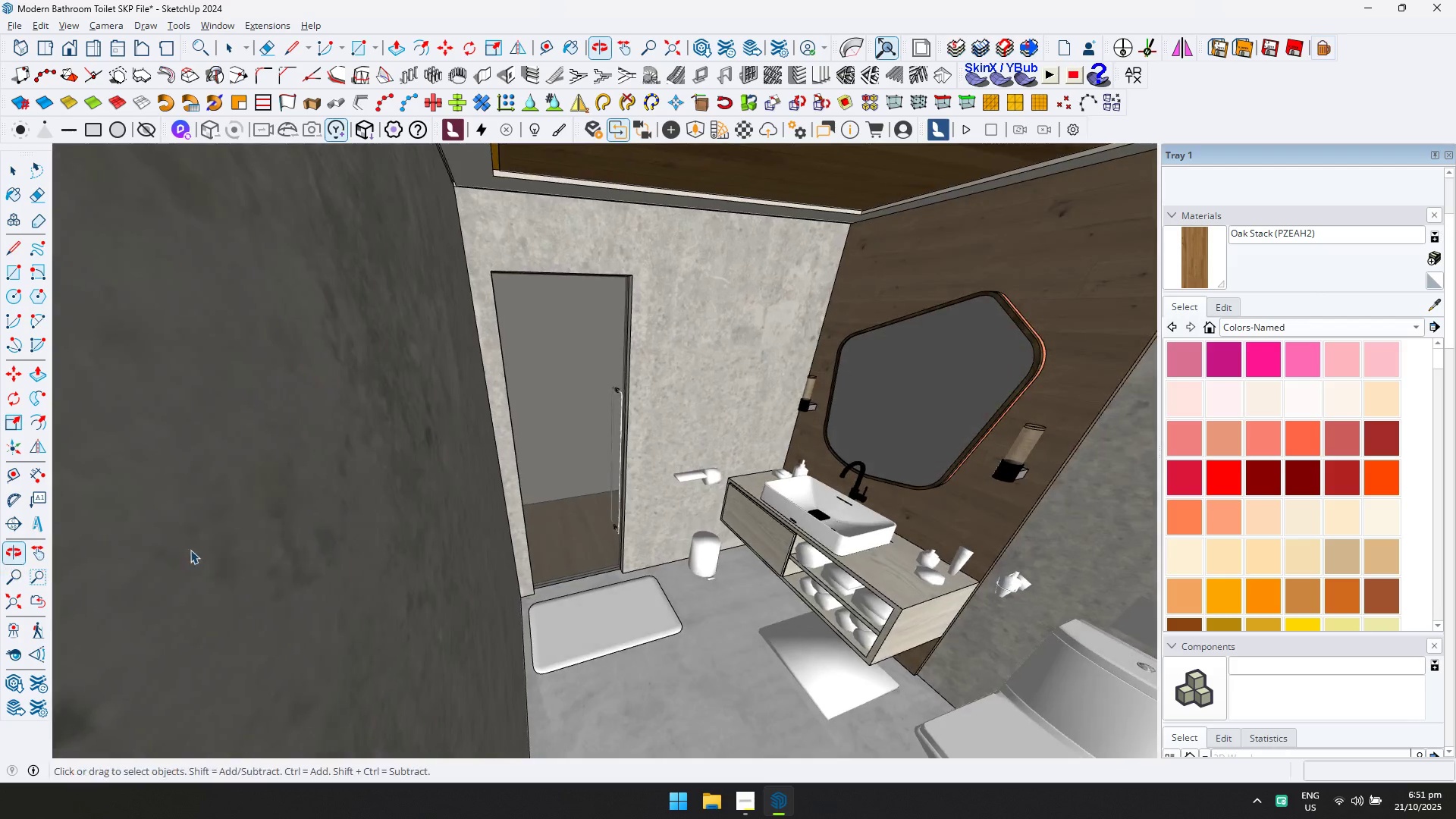 
scroll: coordinate [682, 510], scroll_direction: up, amount: 4.0
 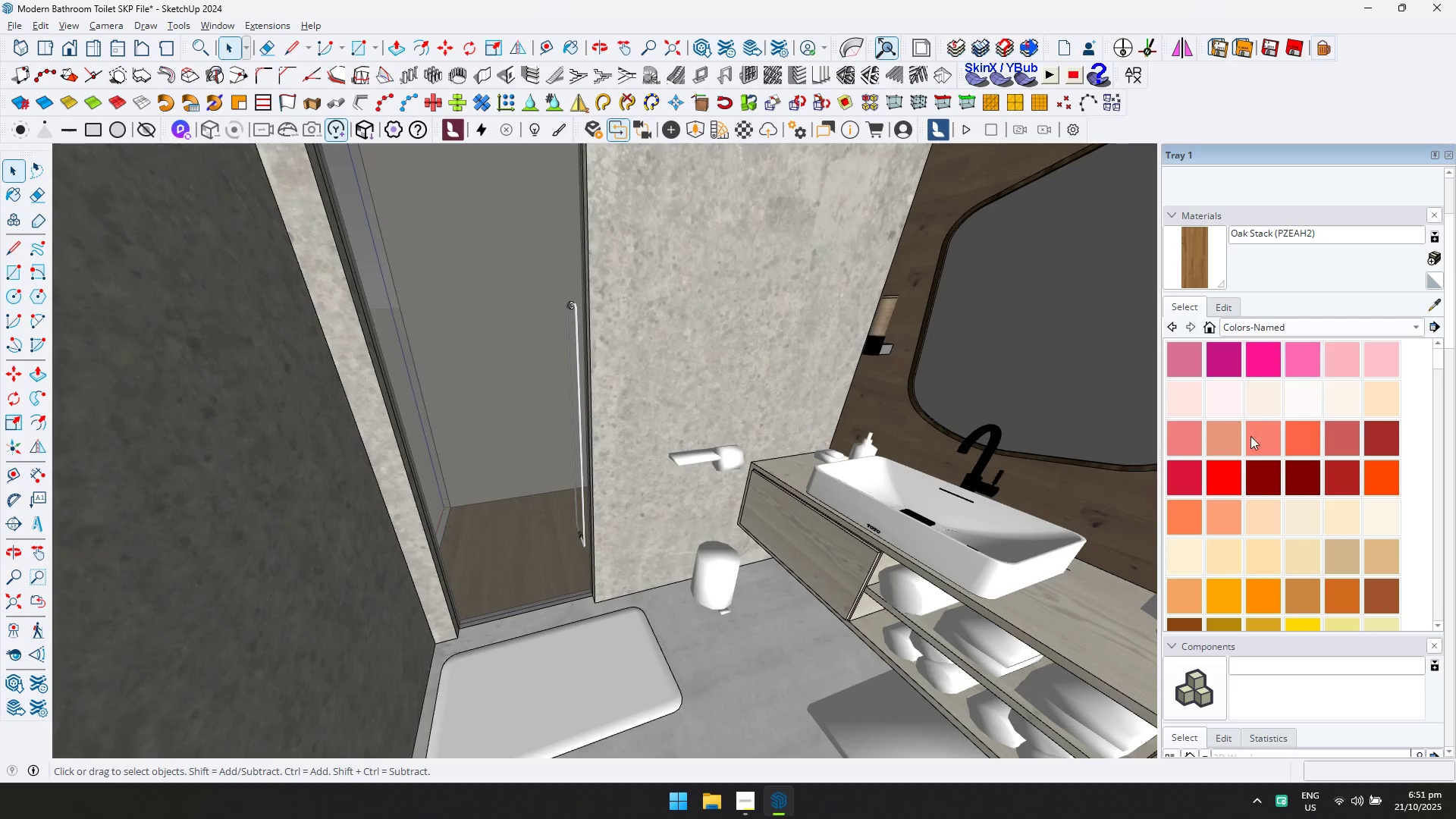 
hold_key(key=ShiftLeft, duration=0.41)
 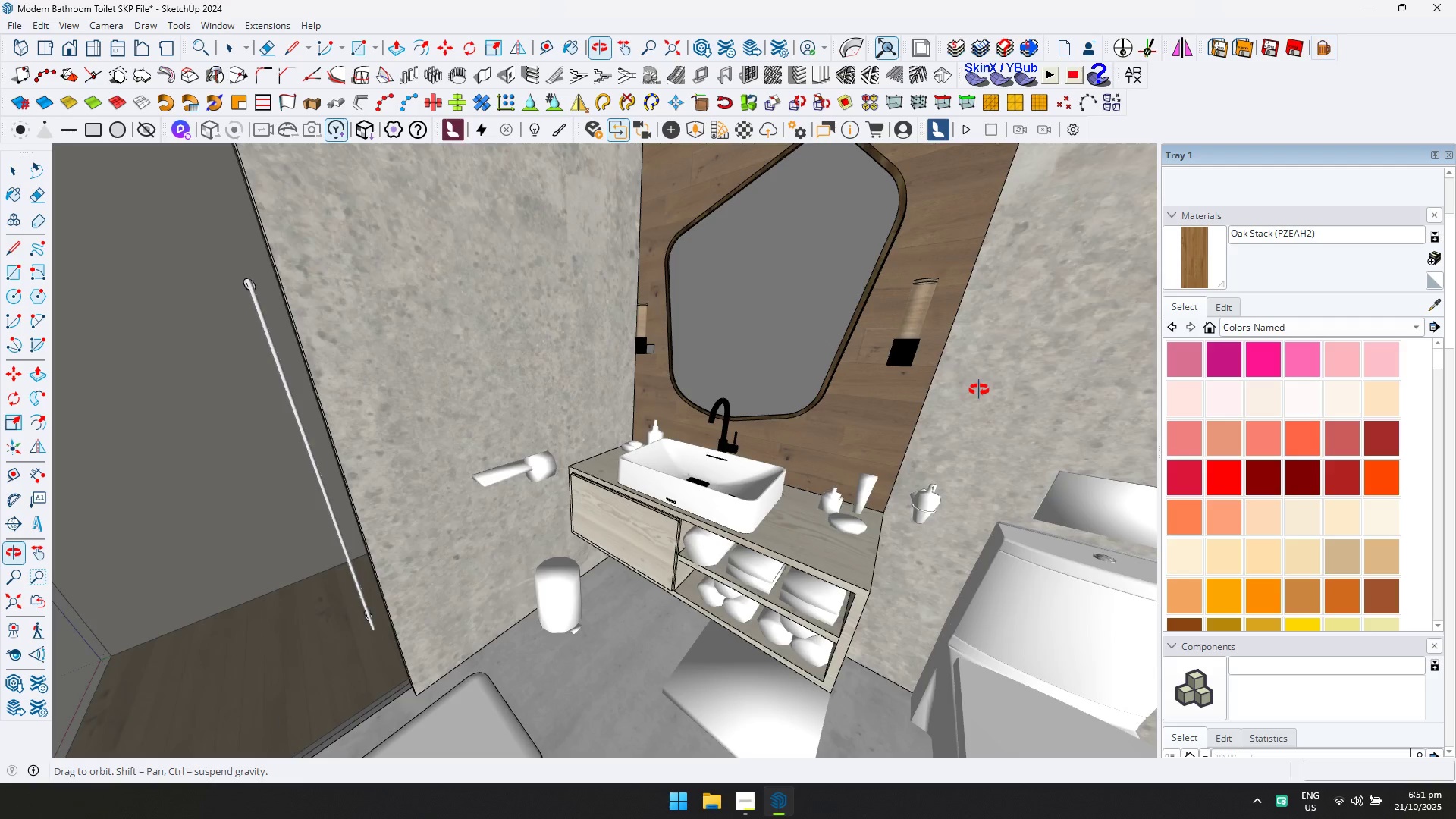 
key(Shift+ShiftLeft)
 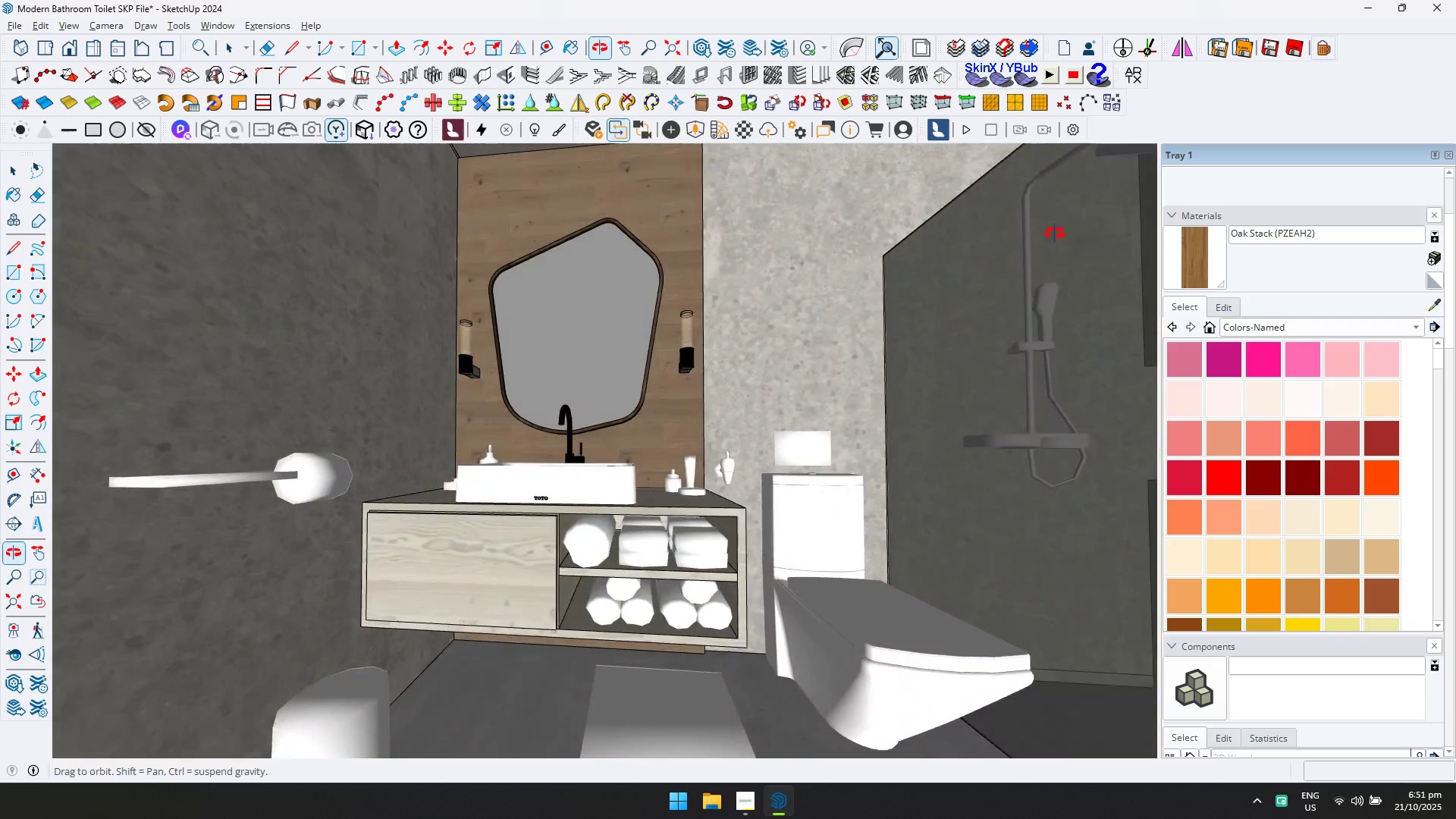 
hold_key(key=ShiftLeft, duration=1.24)
 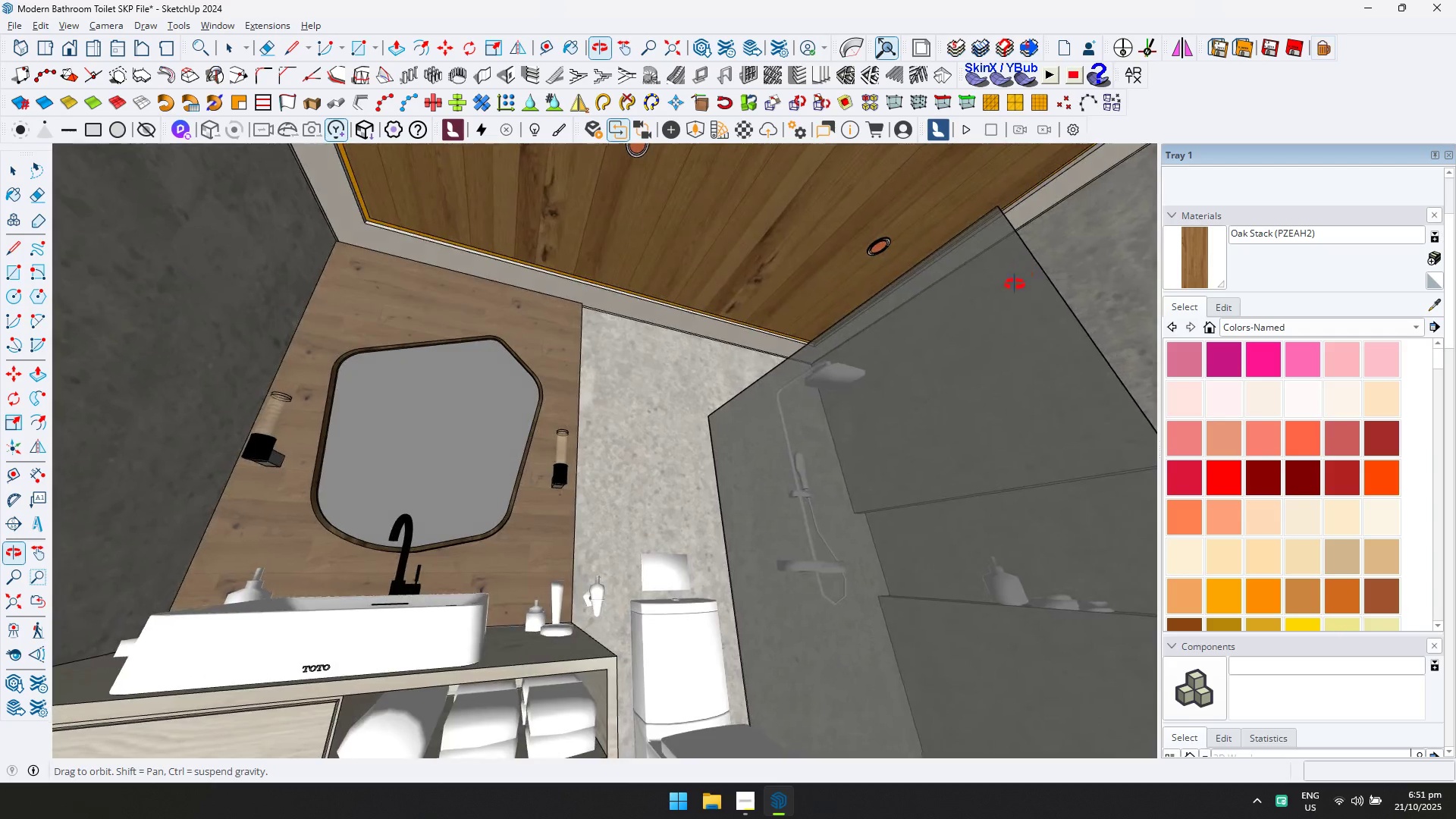 
hold_key(key=ShiftLeft, duration=0.52)
 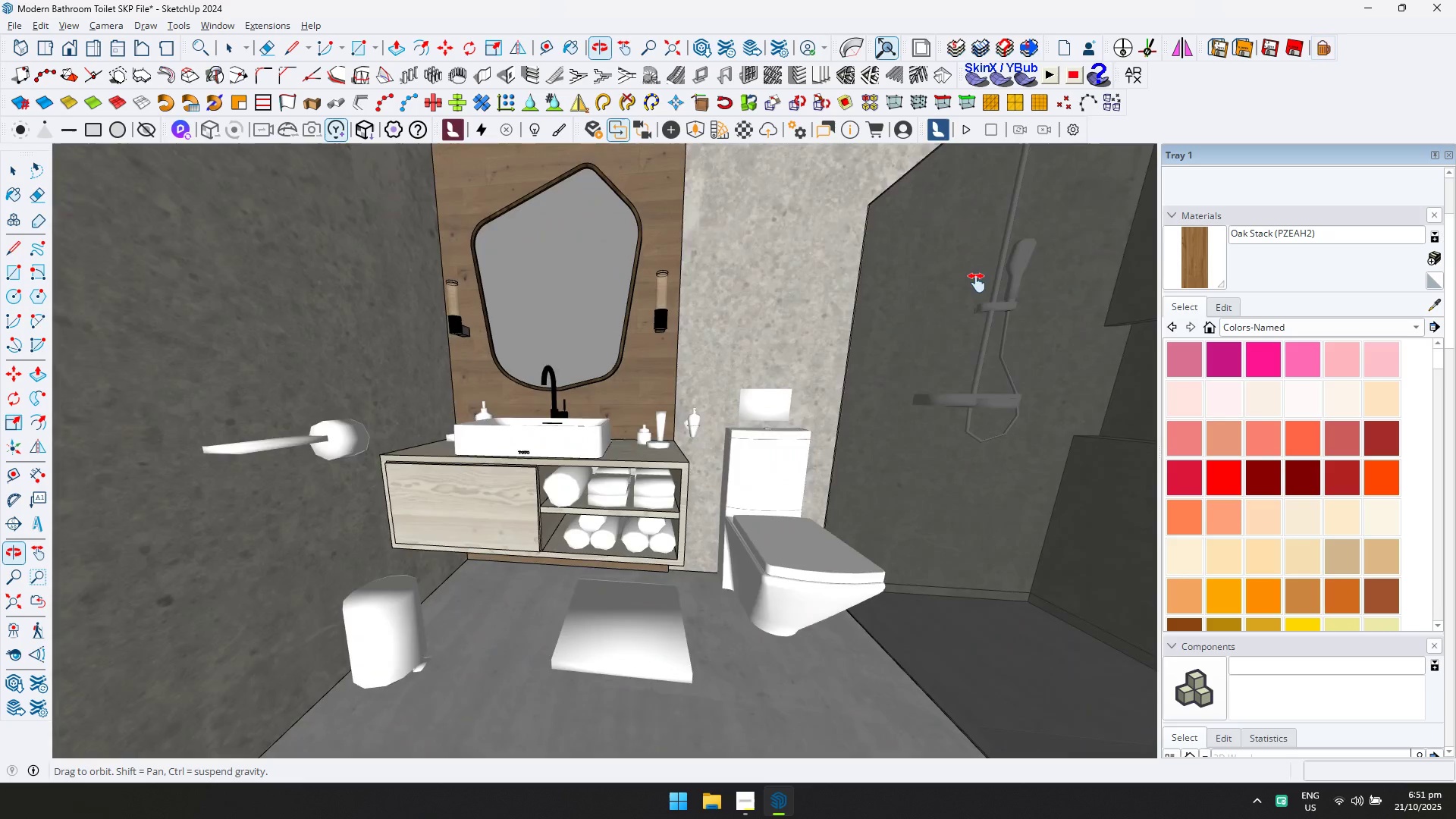 
hold_key(key=ShiftLeft, duration=1.44)
 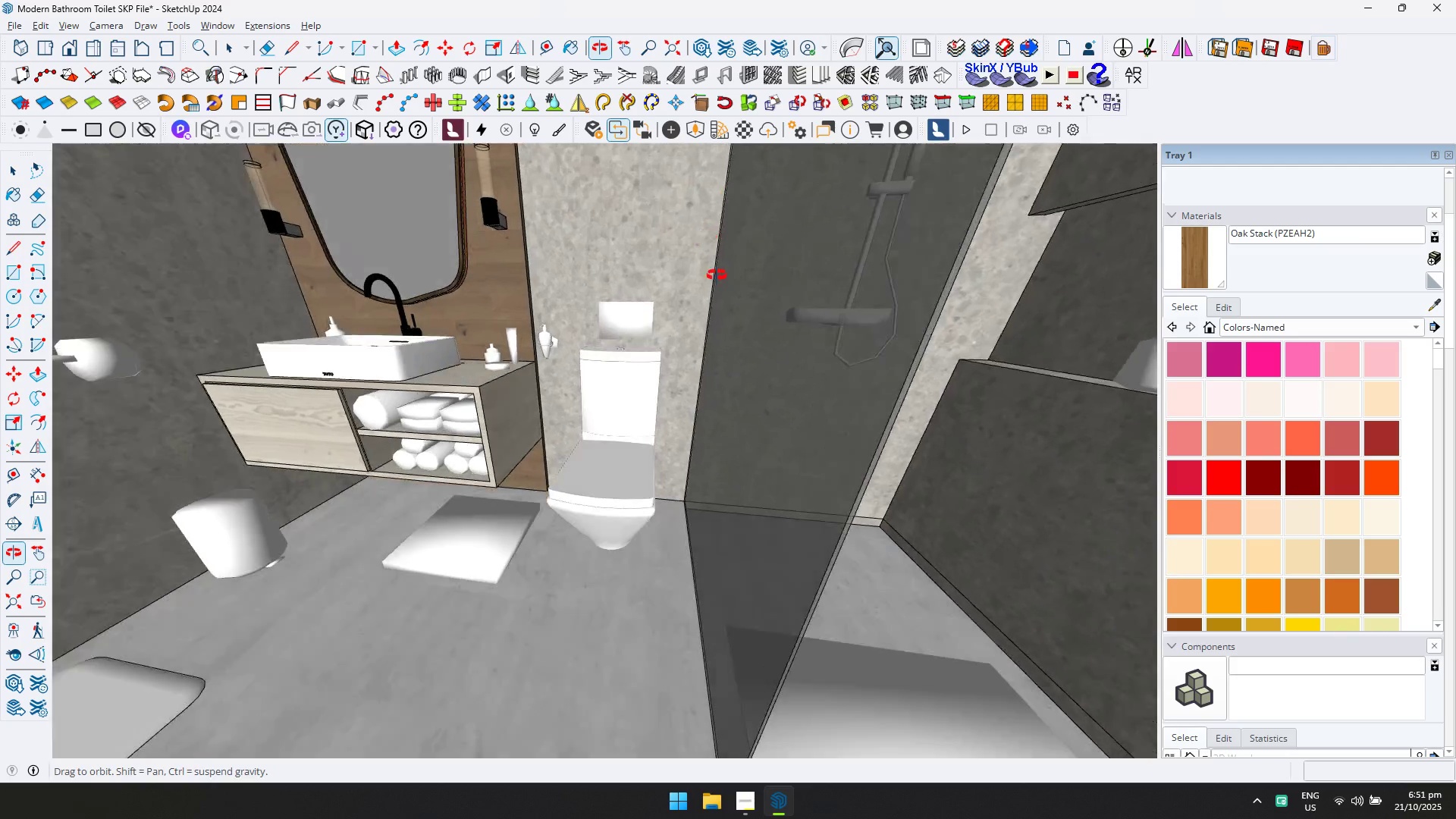 
hold_key(key=ShiftLeft, duration=0.38)
 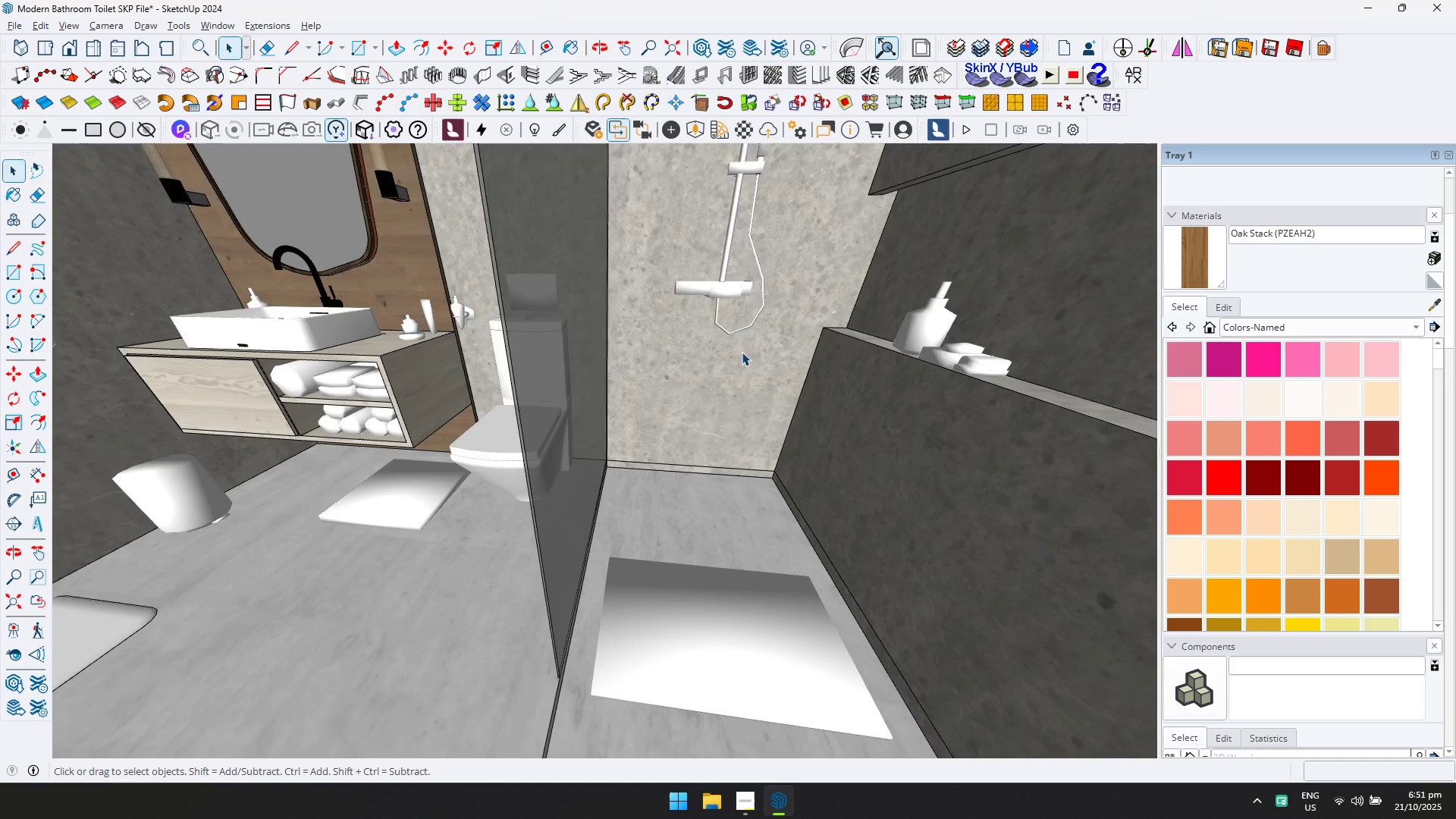 
scroll: coordinate [735, 396], scroll_direction: up, amount: 1.0
 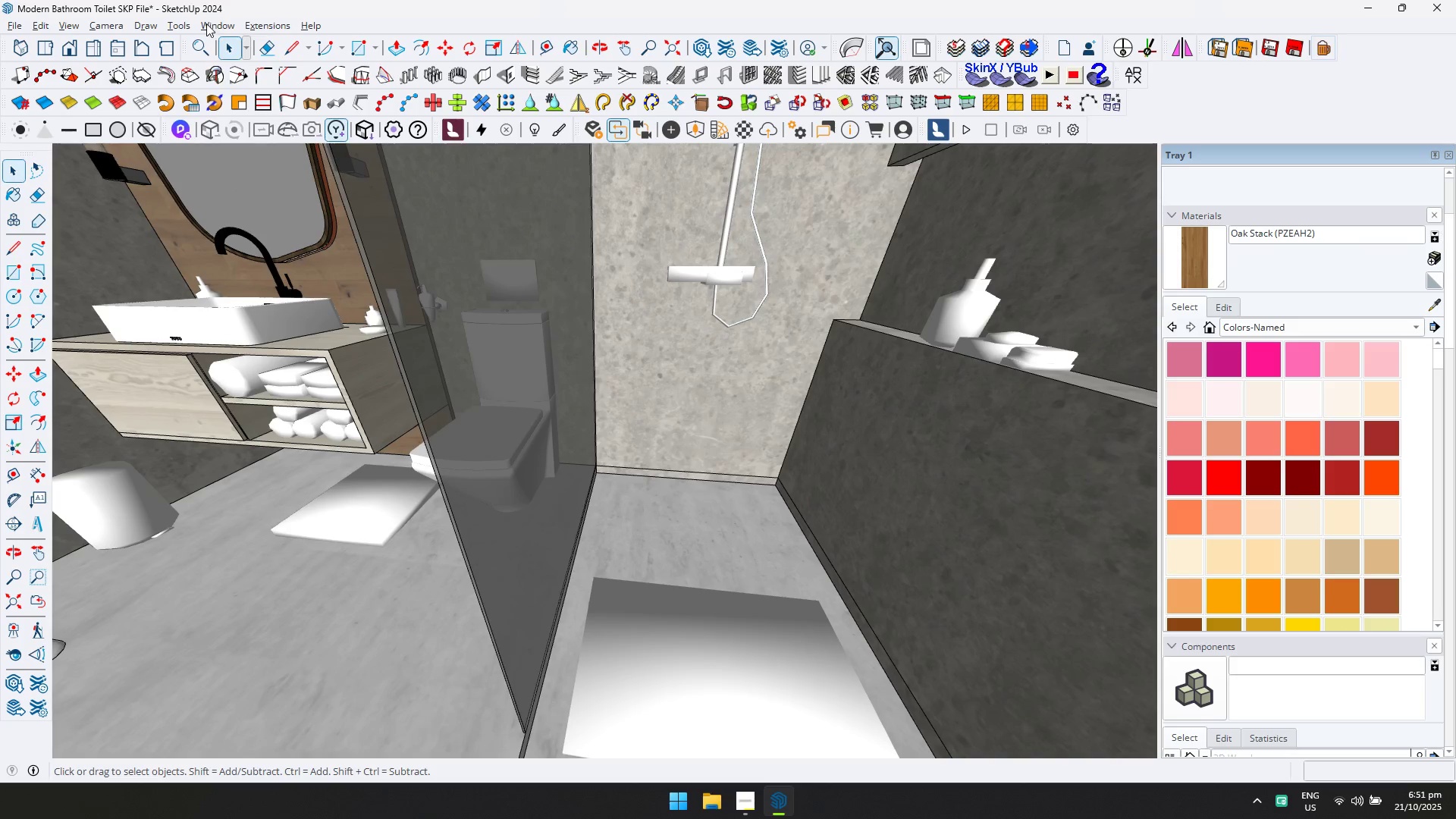 
left_click([208, 23])
 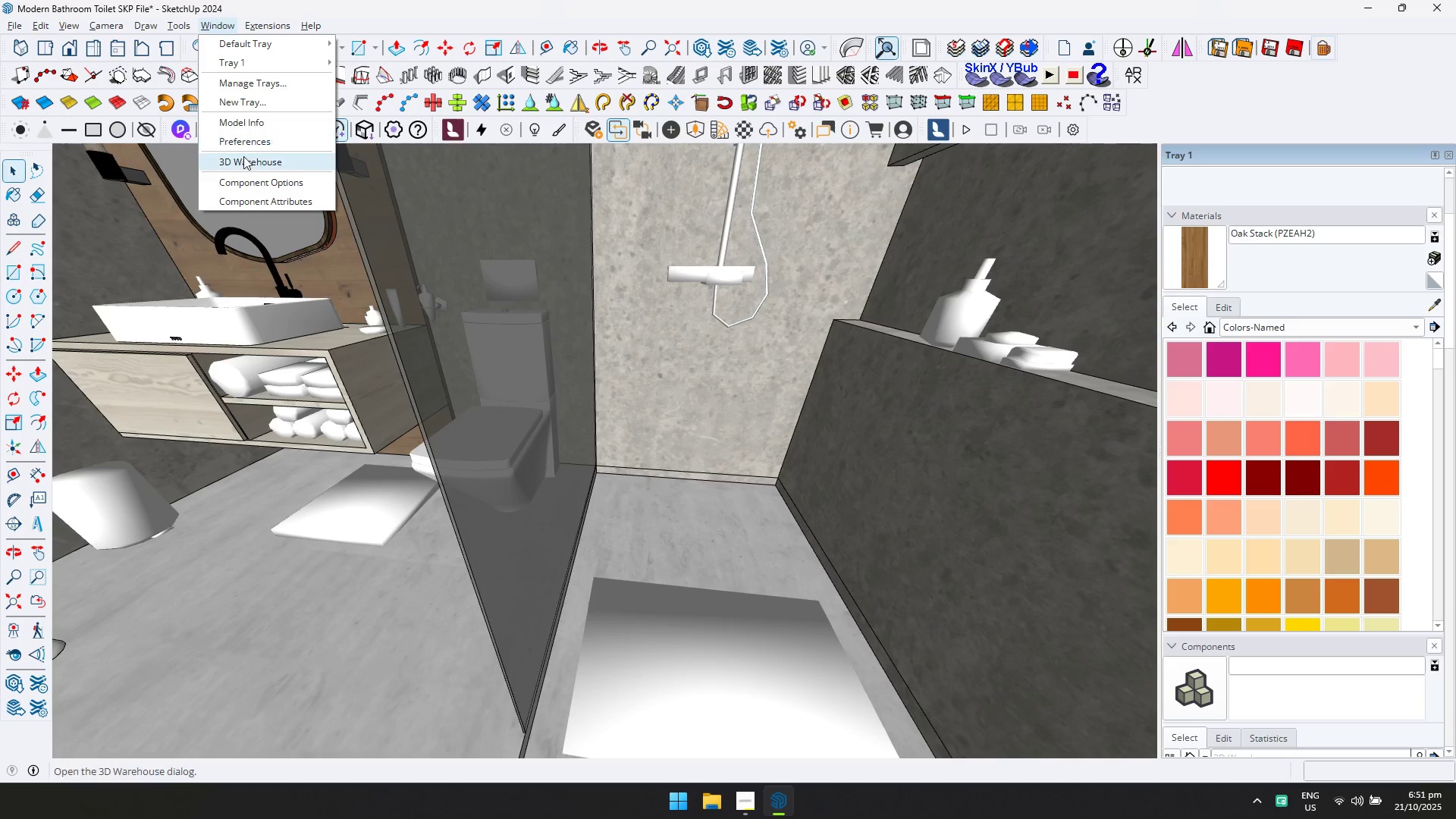 
left_click([244, 165])
 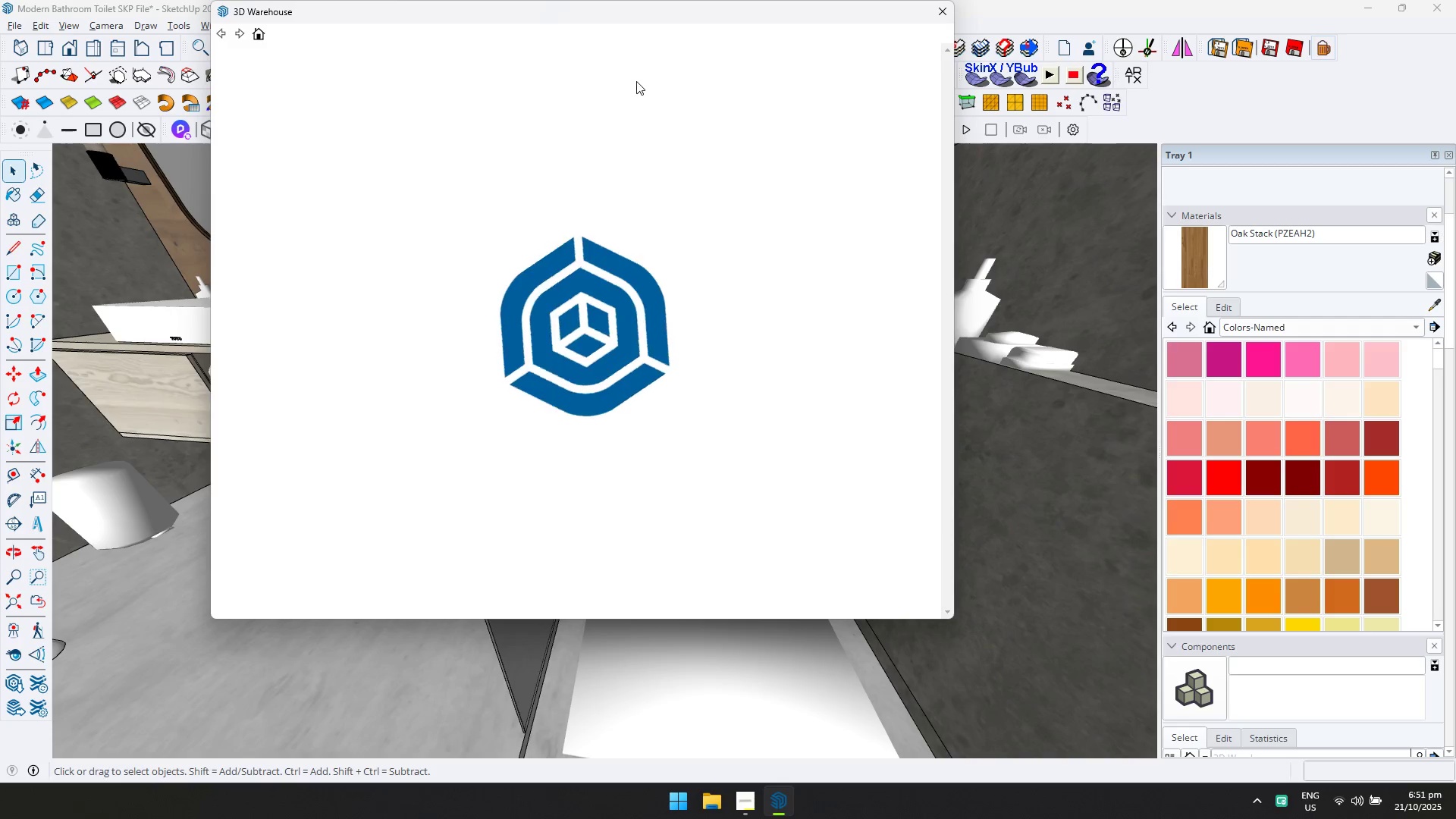 
left_click([637, 77])
 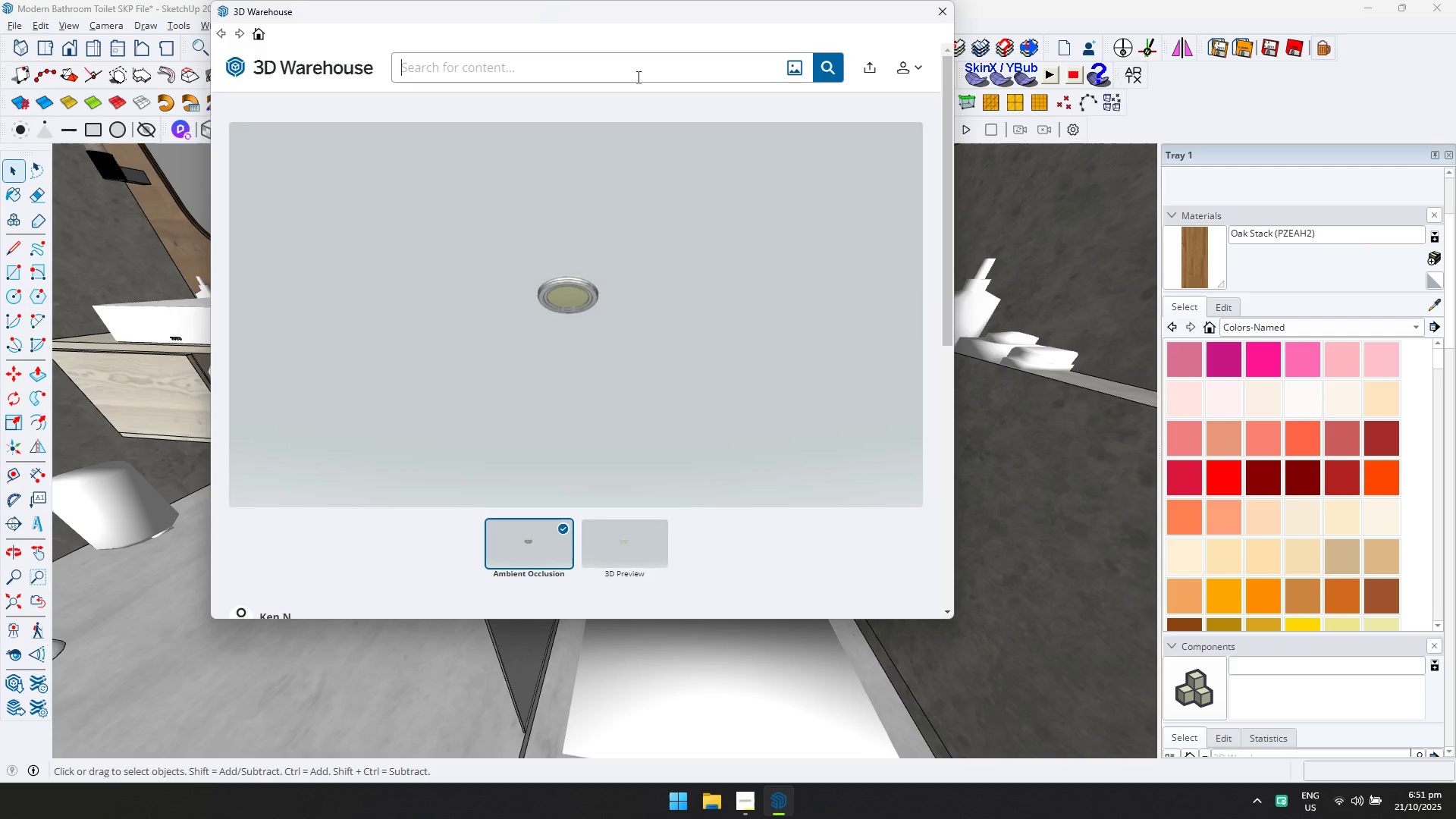 
type(s)
key(Backspace)
key(Backspace)
type(floor drain)
 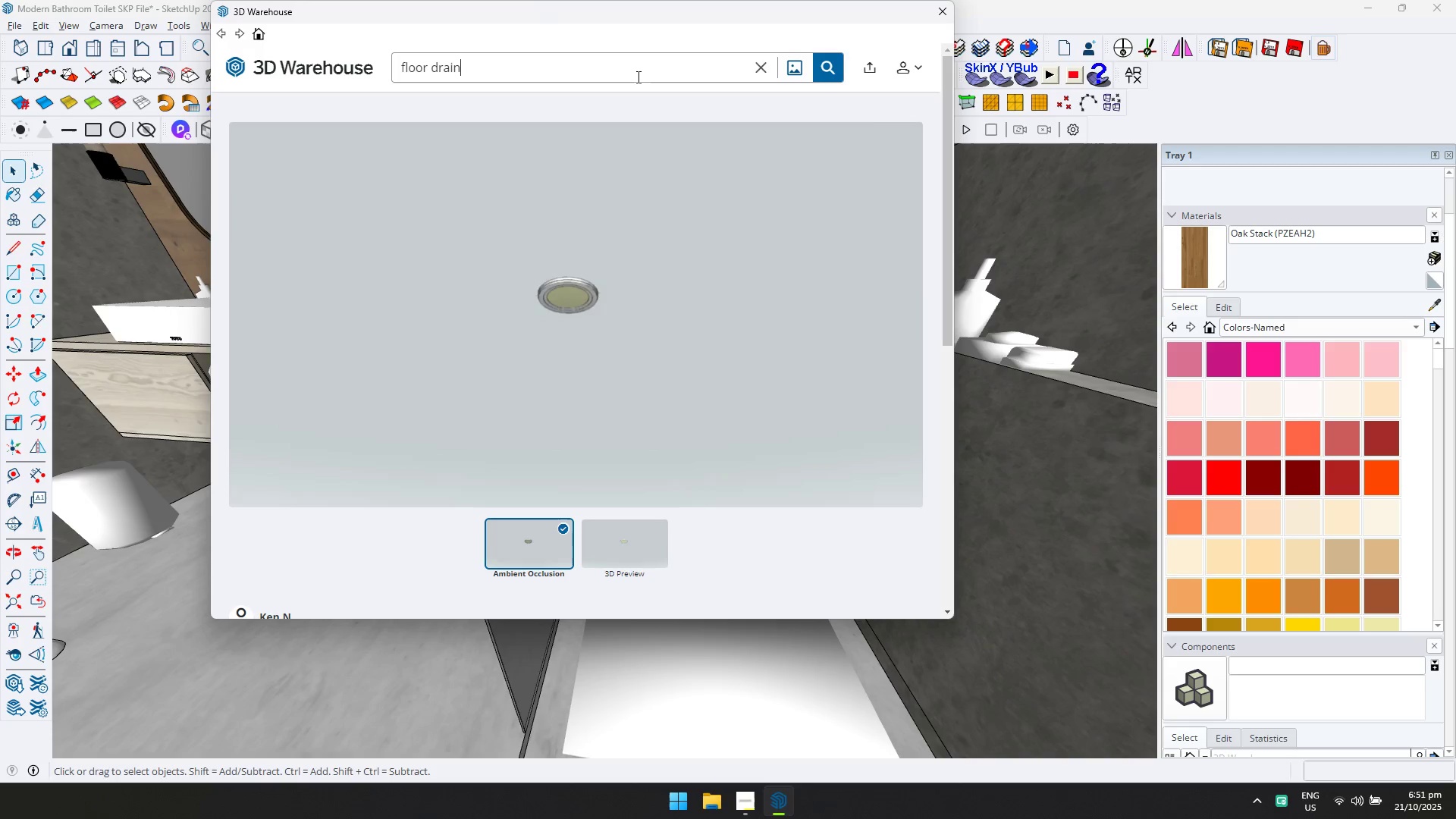 
key(Enter)
 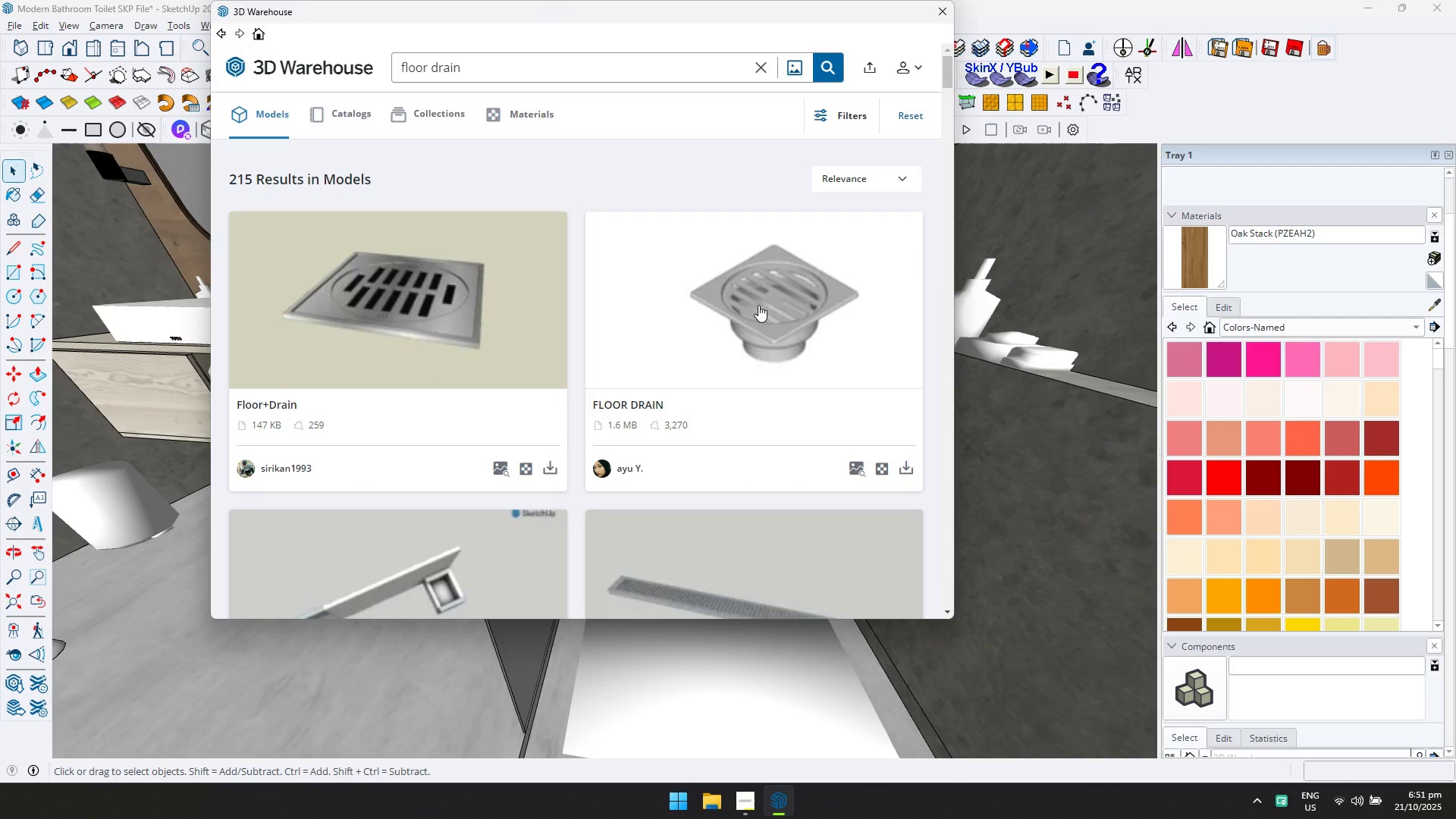 
scroll: coordinate [464, 349], scroll_direction: down, amount: 1.0
 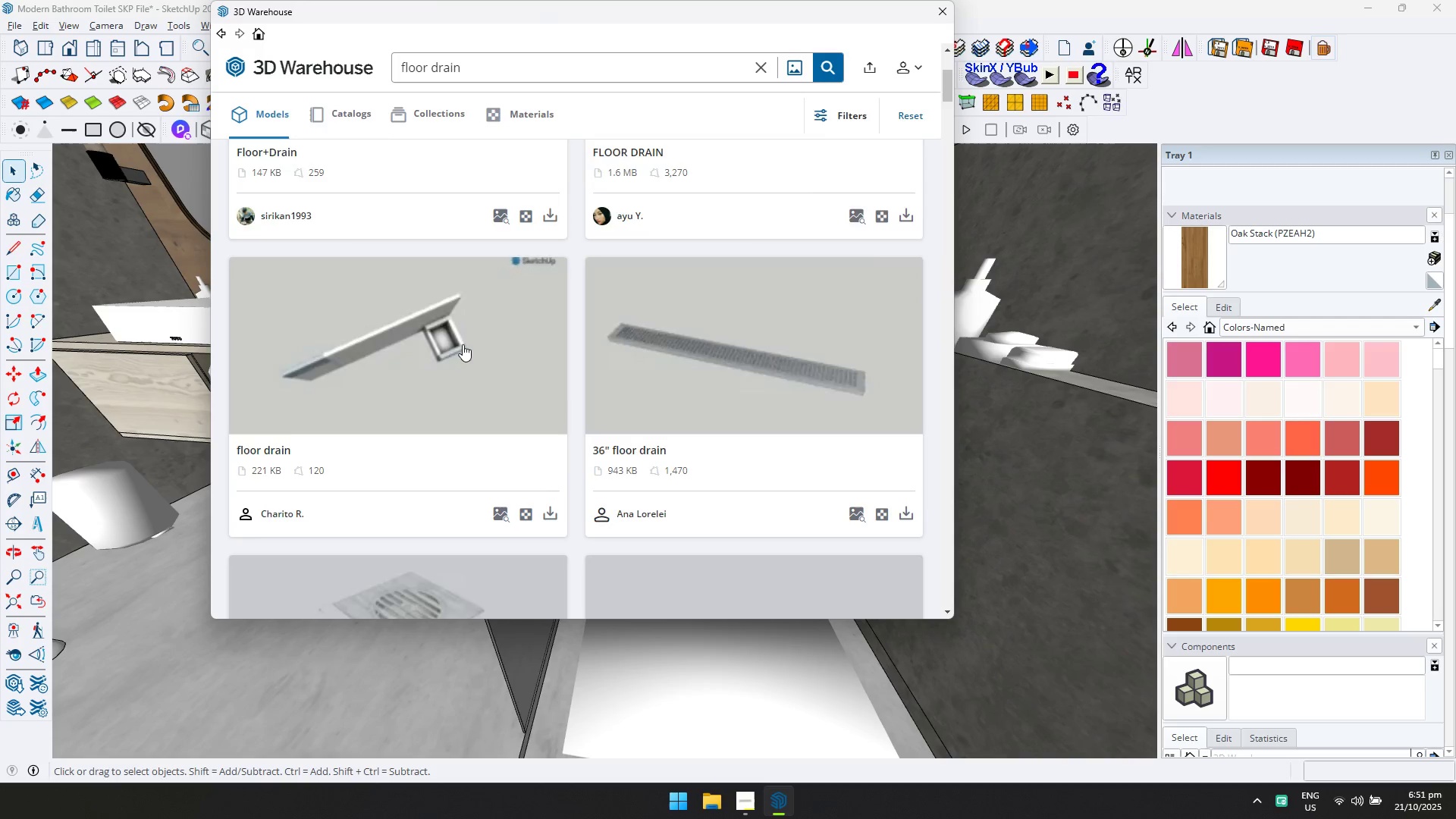 
scroll: coordinate [462, 343], scroll_direction: up, amount: 2.0
 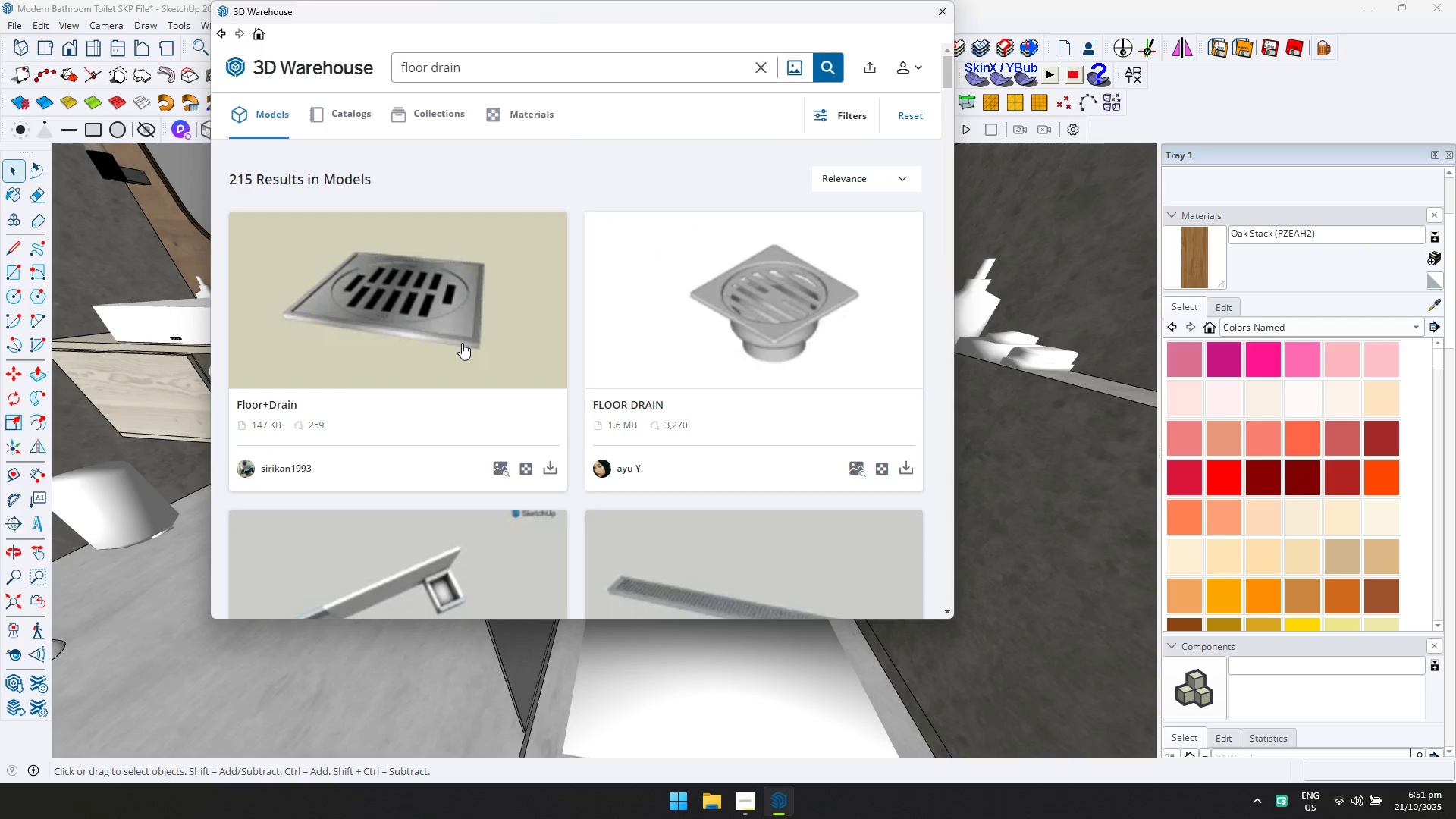 
left_click([462, 343])
 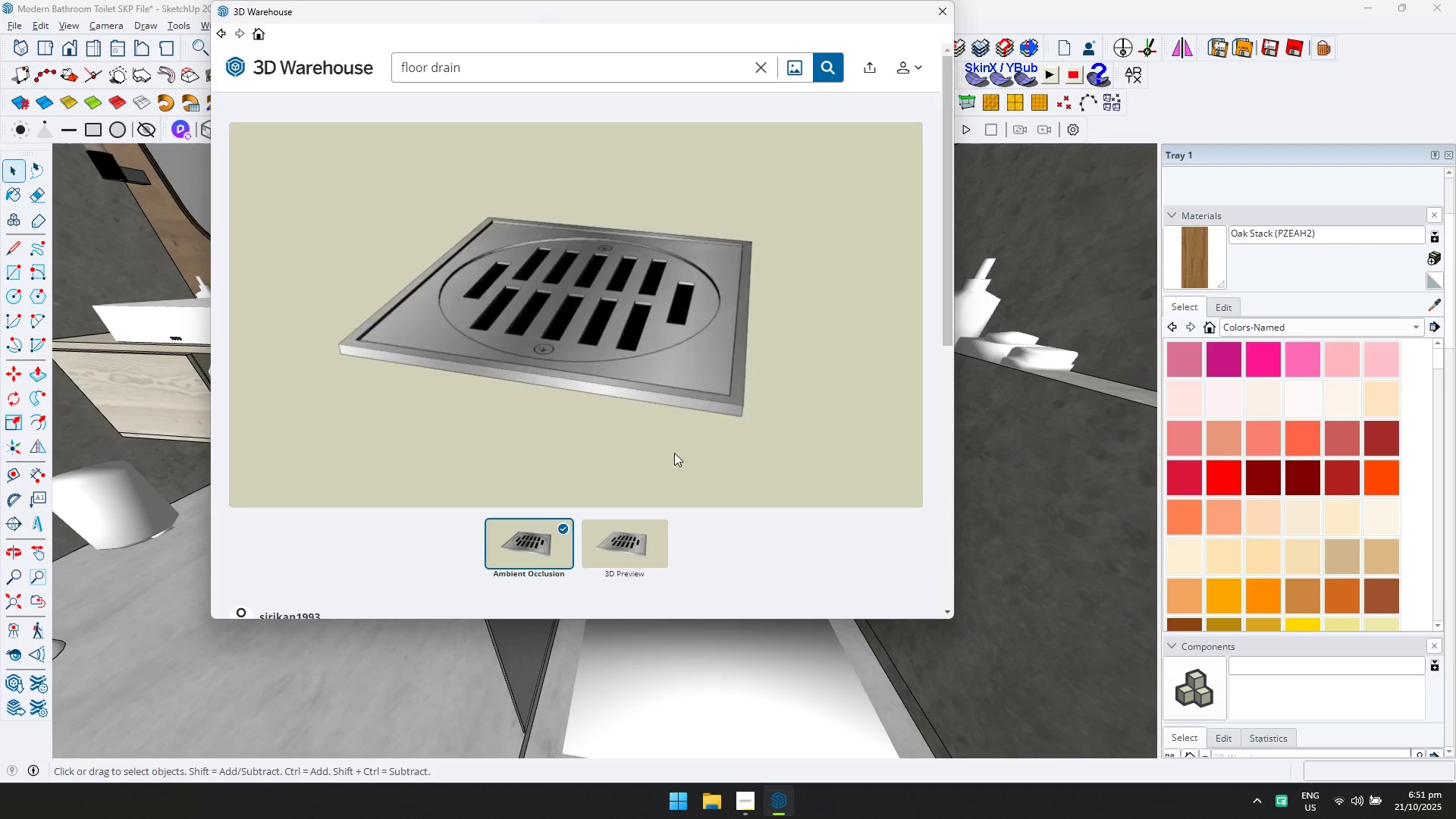 
scroll: coordinate [792, 482], scroll_direction: down, amount: 1.0
 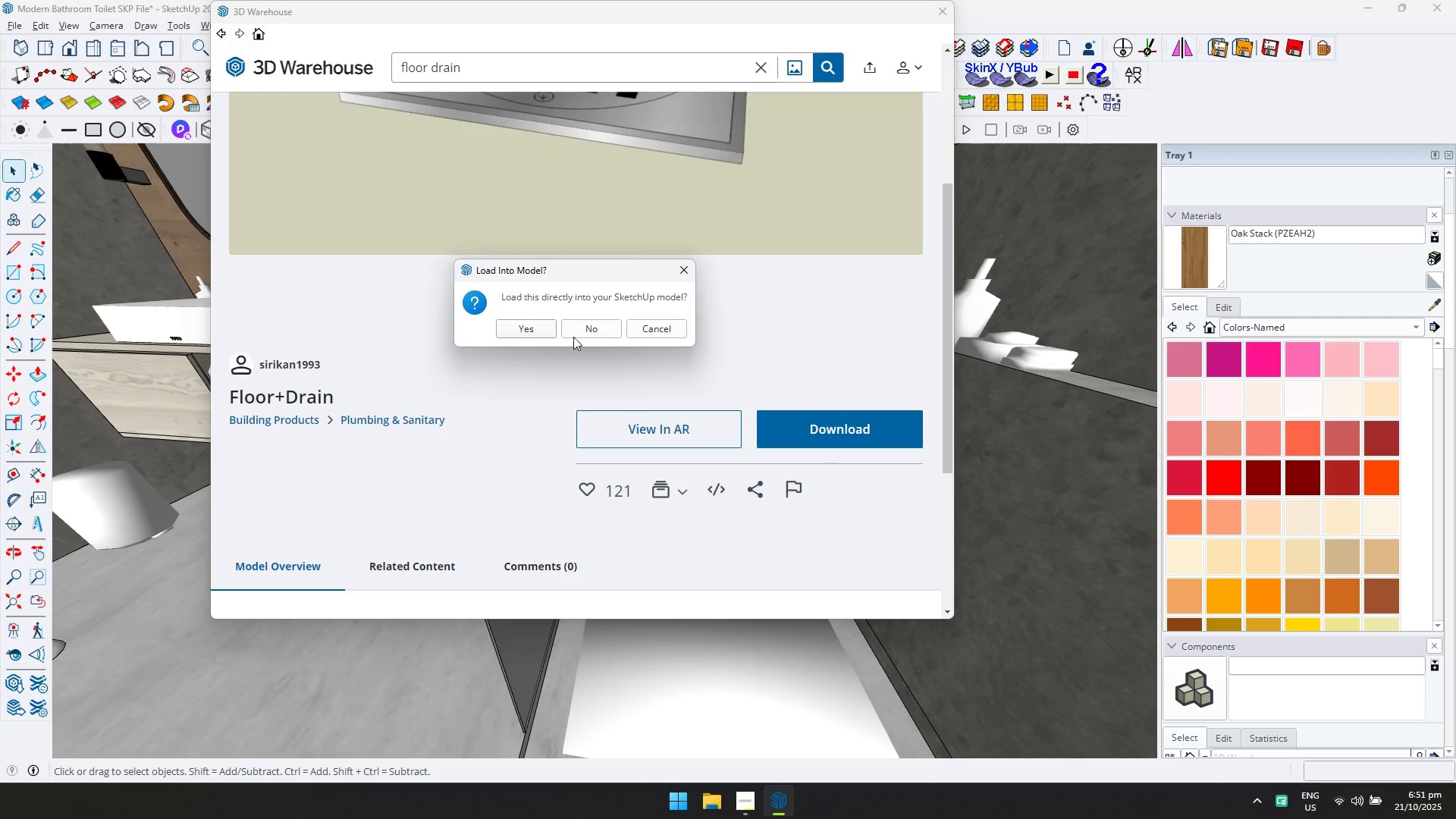 
double_click([528, 325])
 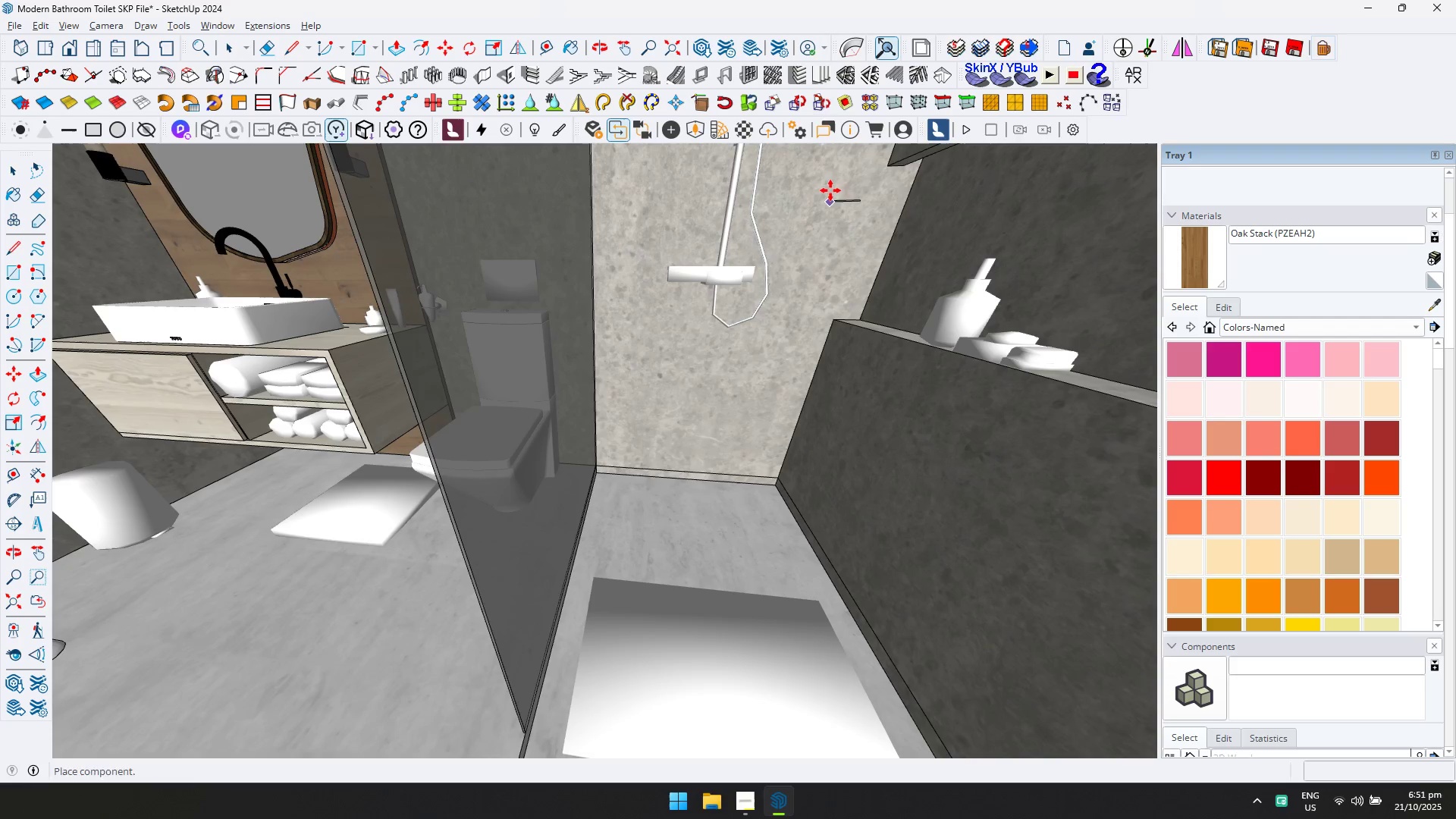 
hold_key(key=ShiftLeft, duration=0.38)
 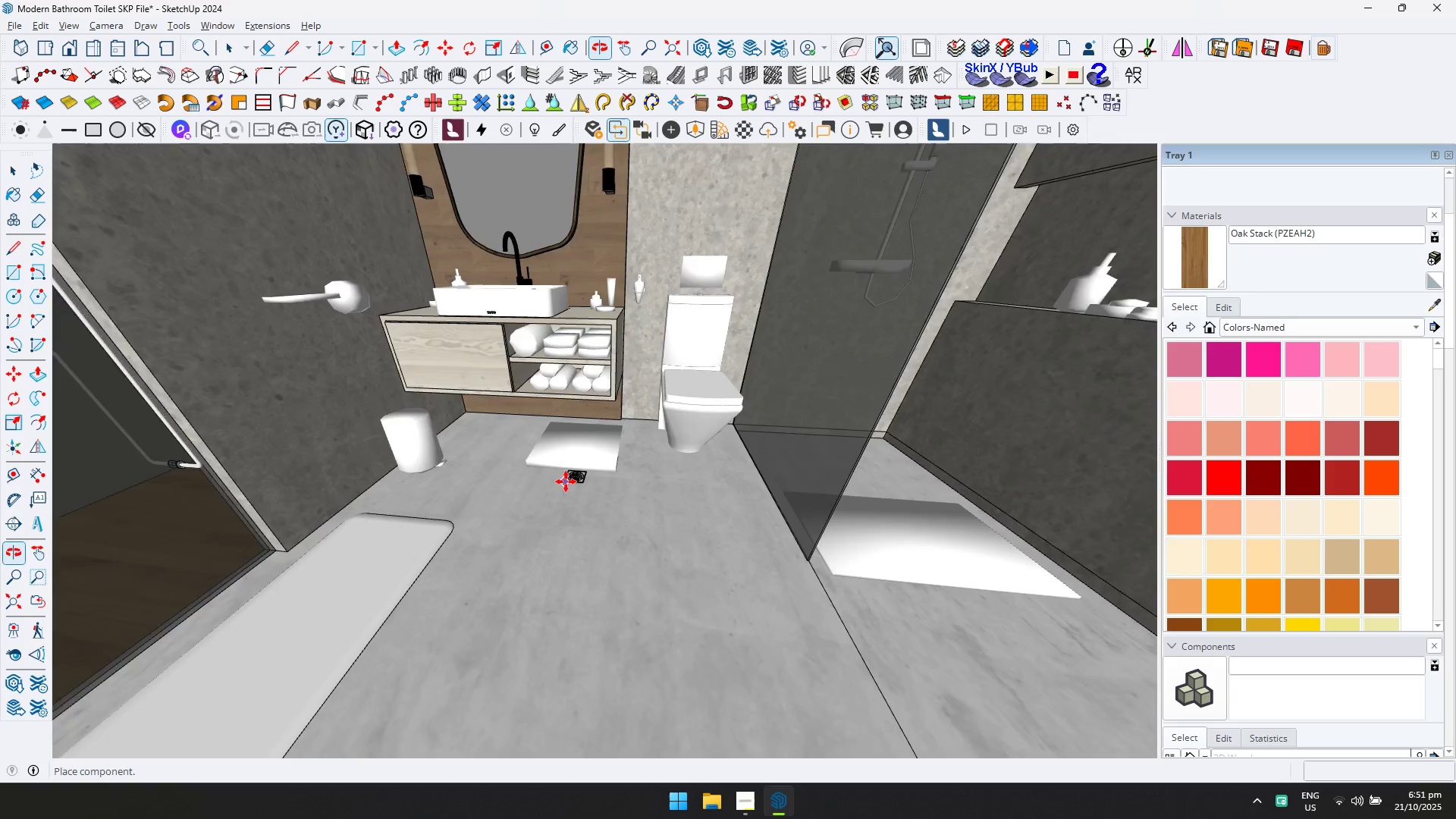 
scroll: coordinate [598, 479], scroll_direction: up, amount: 2.0
 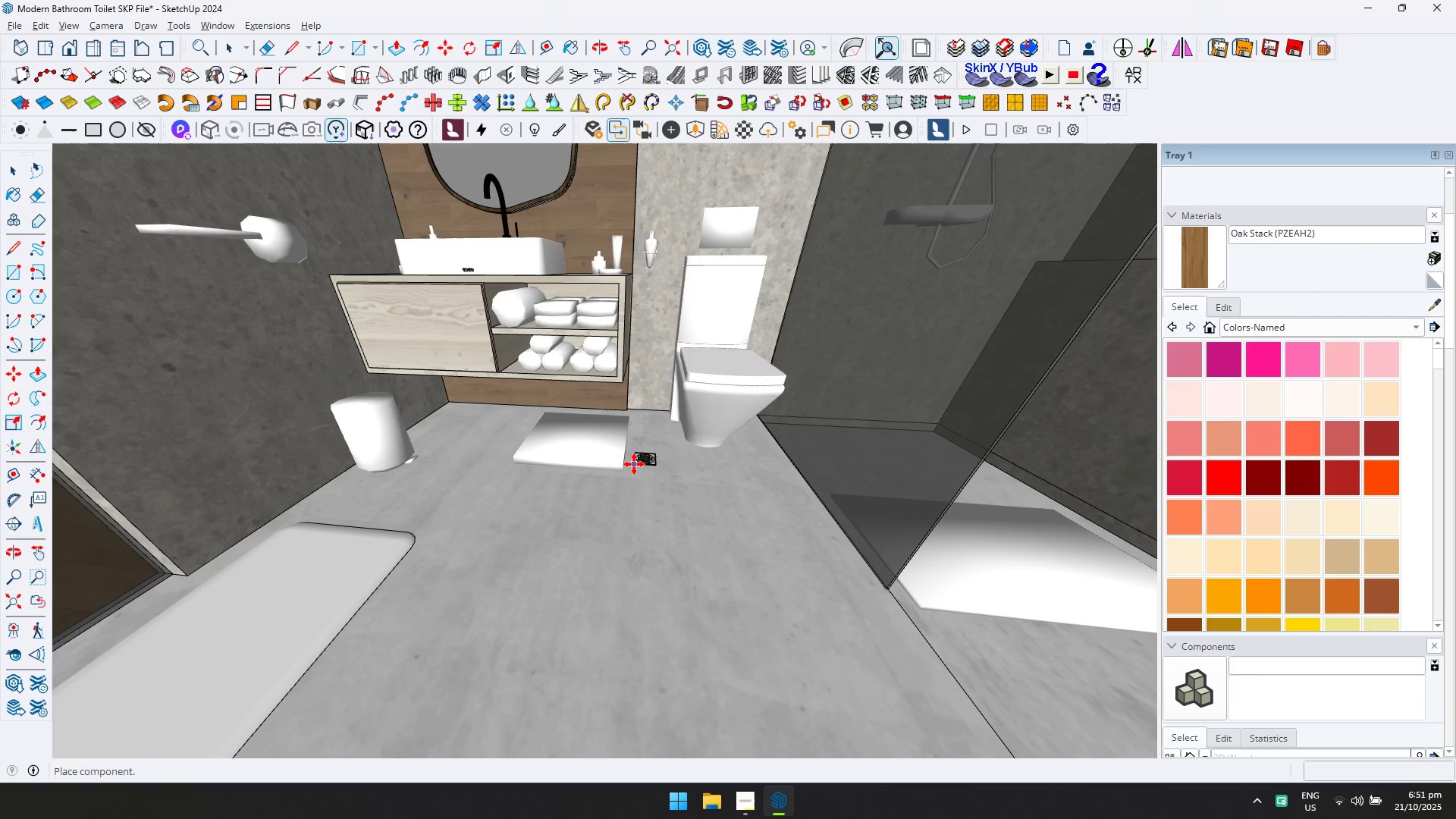 
left_click([631, 462])
 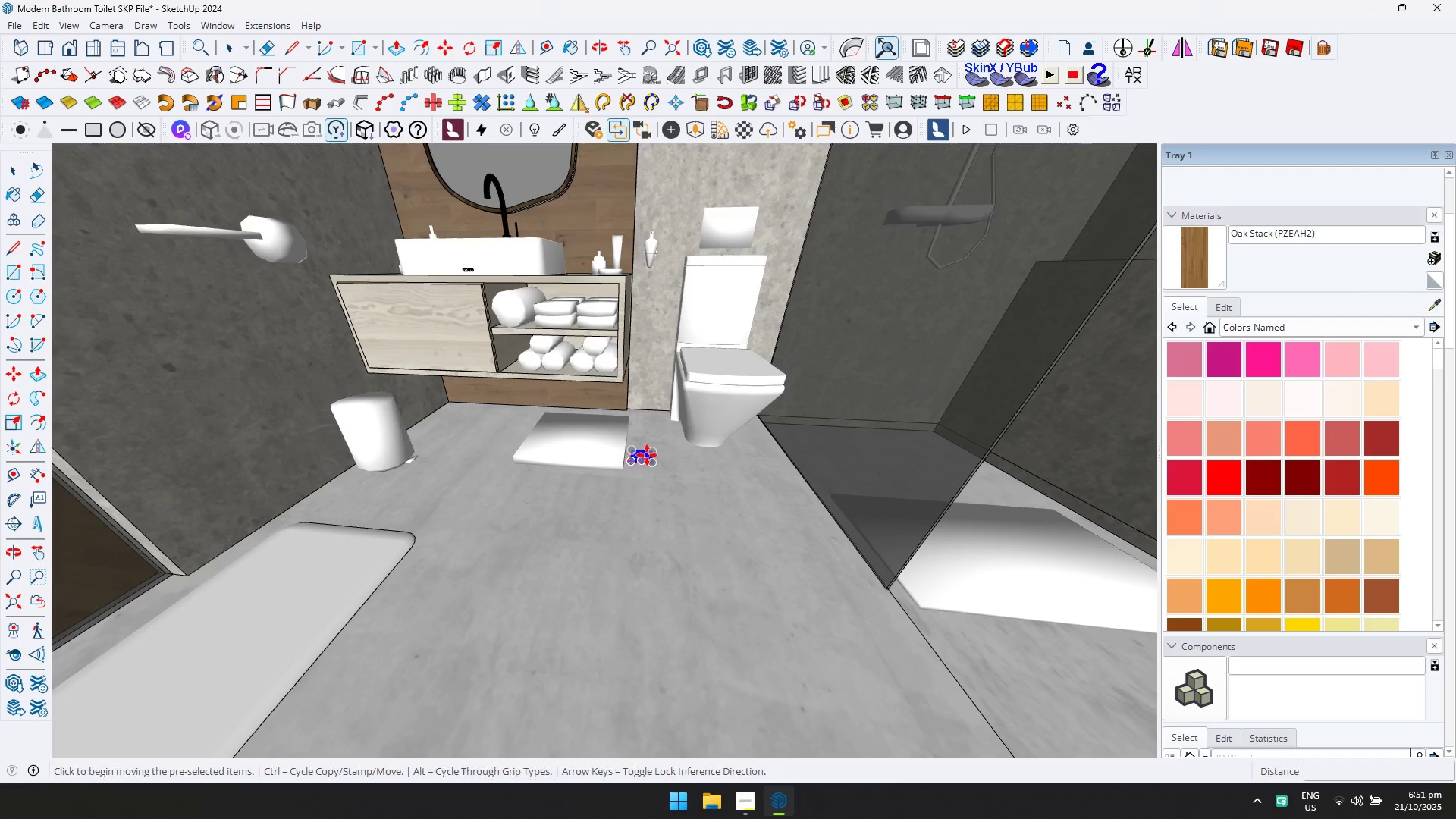 
scroll: coordinate [650, 472], scroll_direction: up, amount: 8.0
 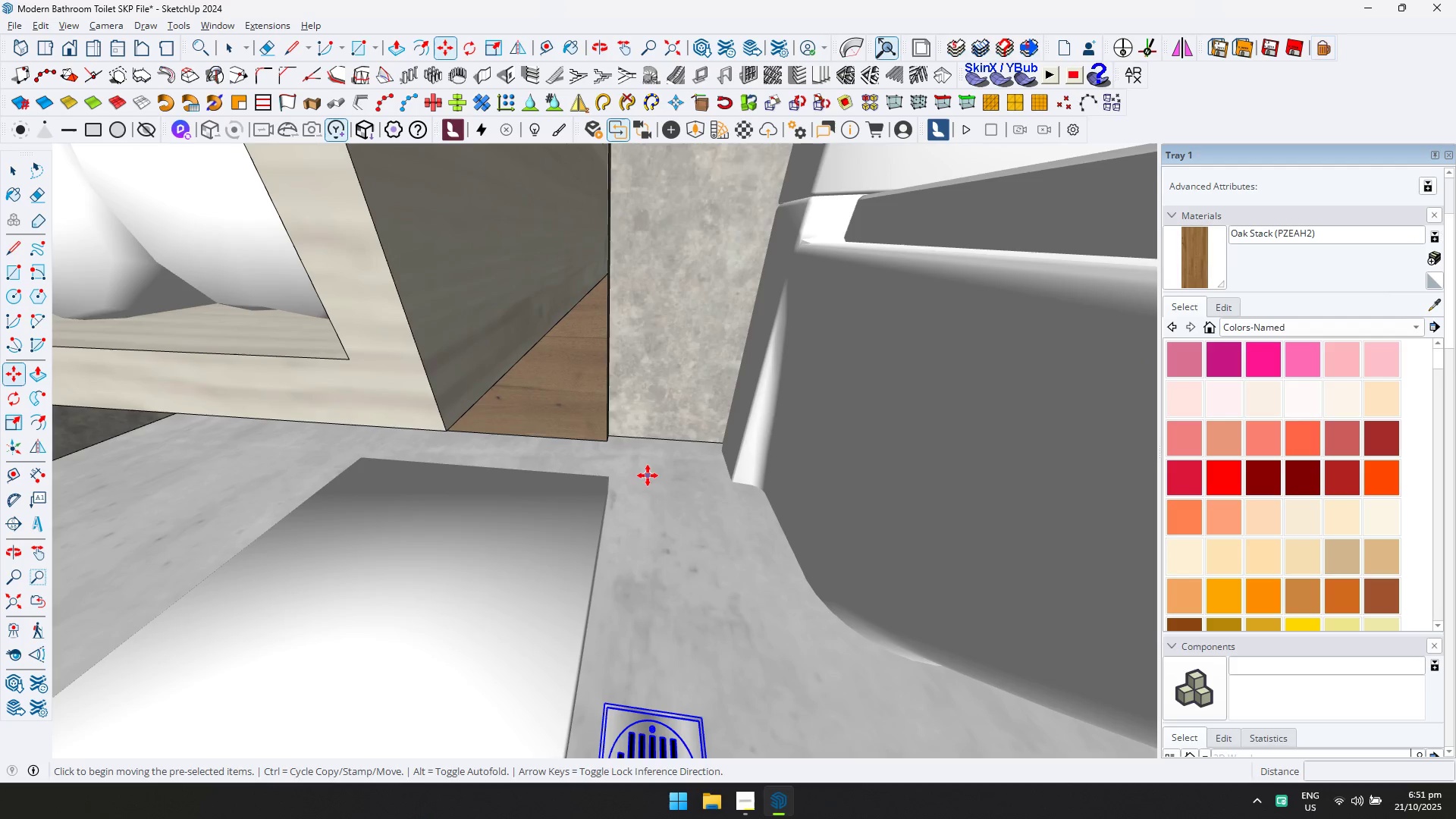 
hold_key(key=ShiftLeft, duration=0.33)
 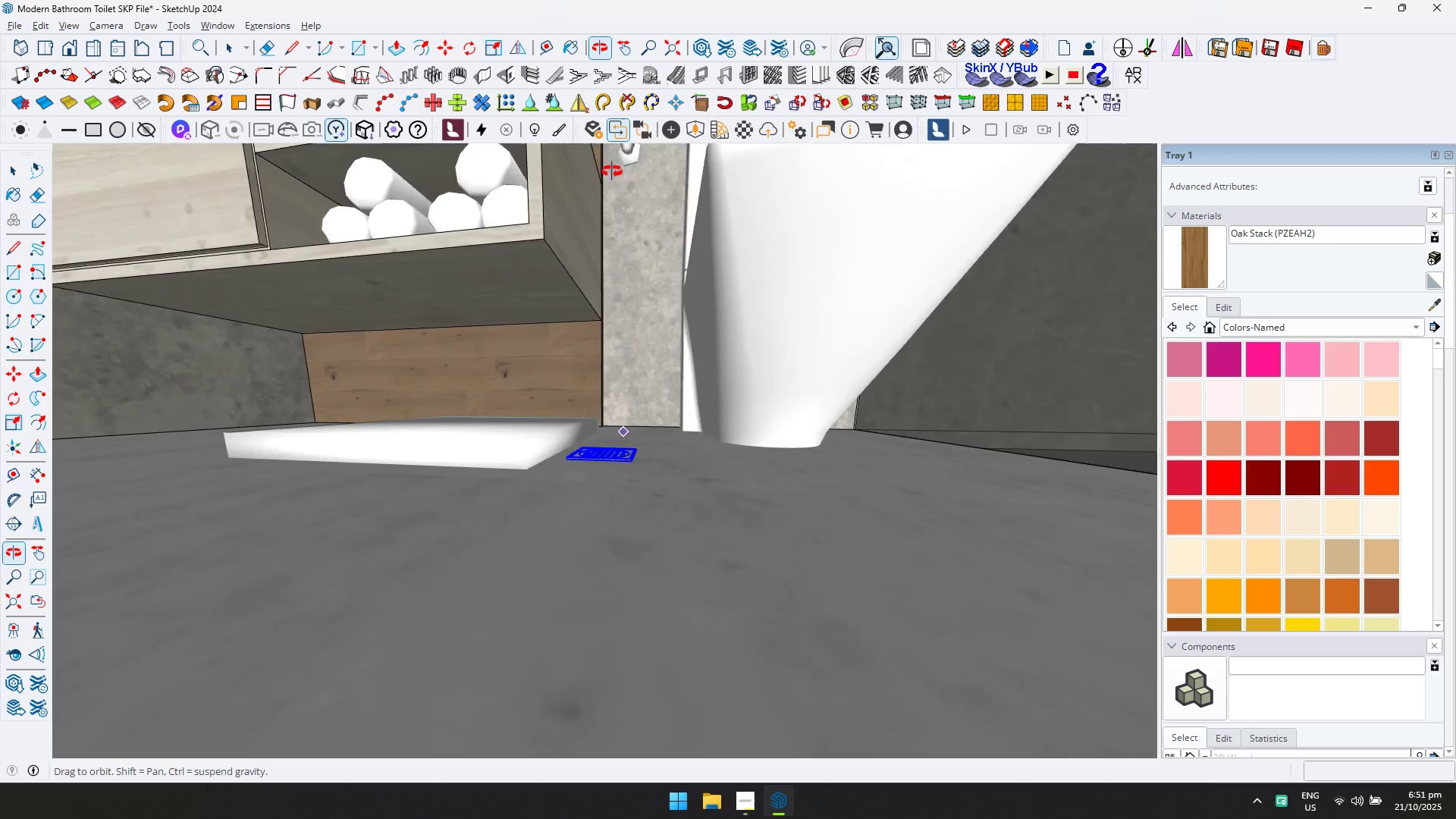 
scroll: coordinate [651, 472], scroll_direction: down, amount: 4.0
 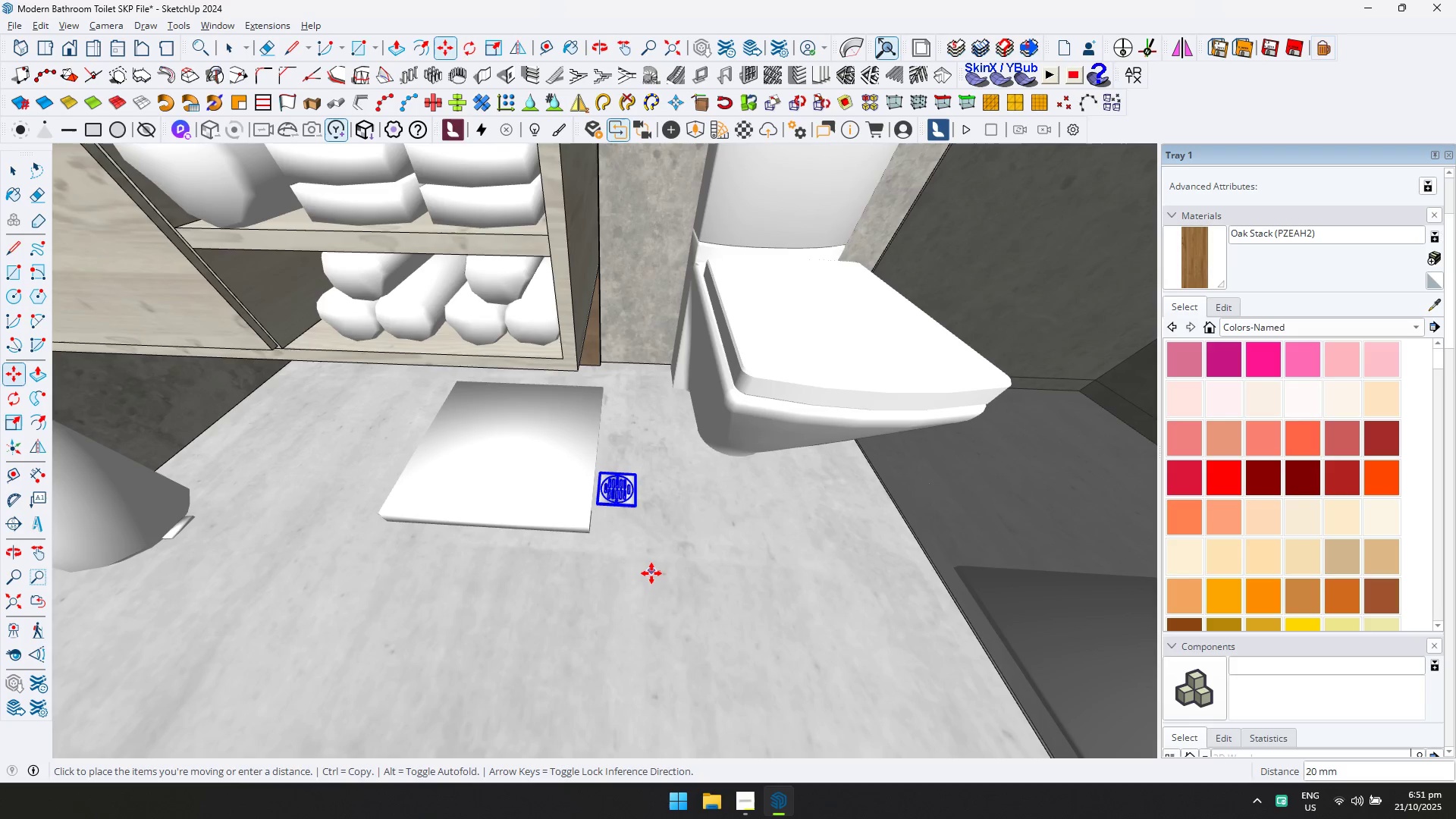 
left_click([651, 573])
 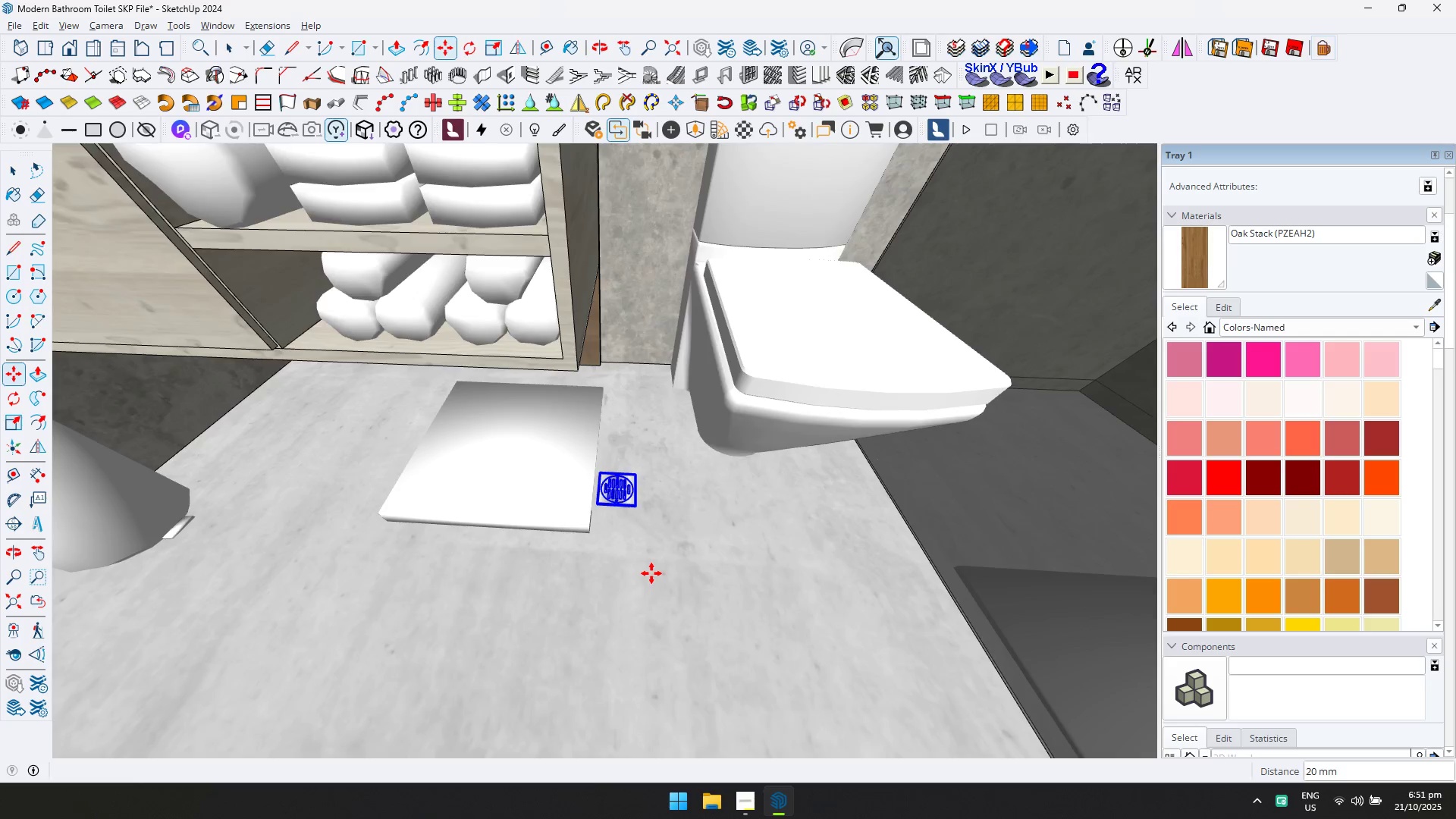 
scroll: coordinate [654, 564], scroll_direction: down, amount: 3.0
 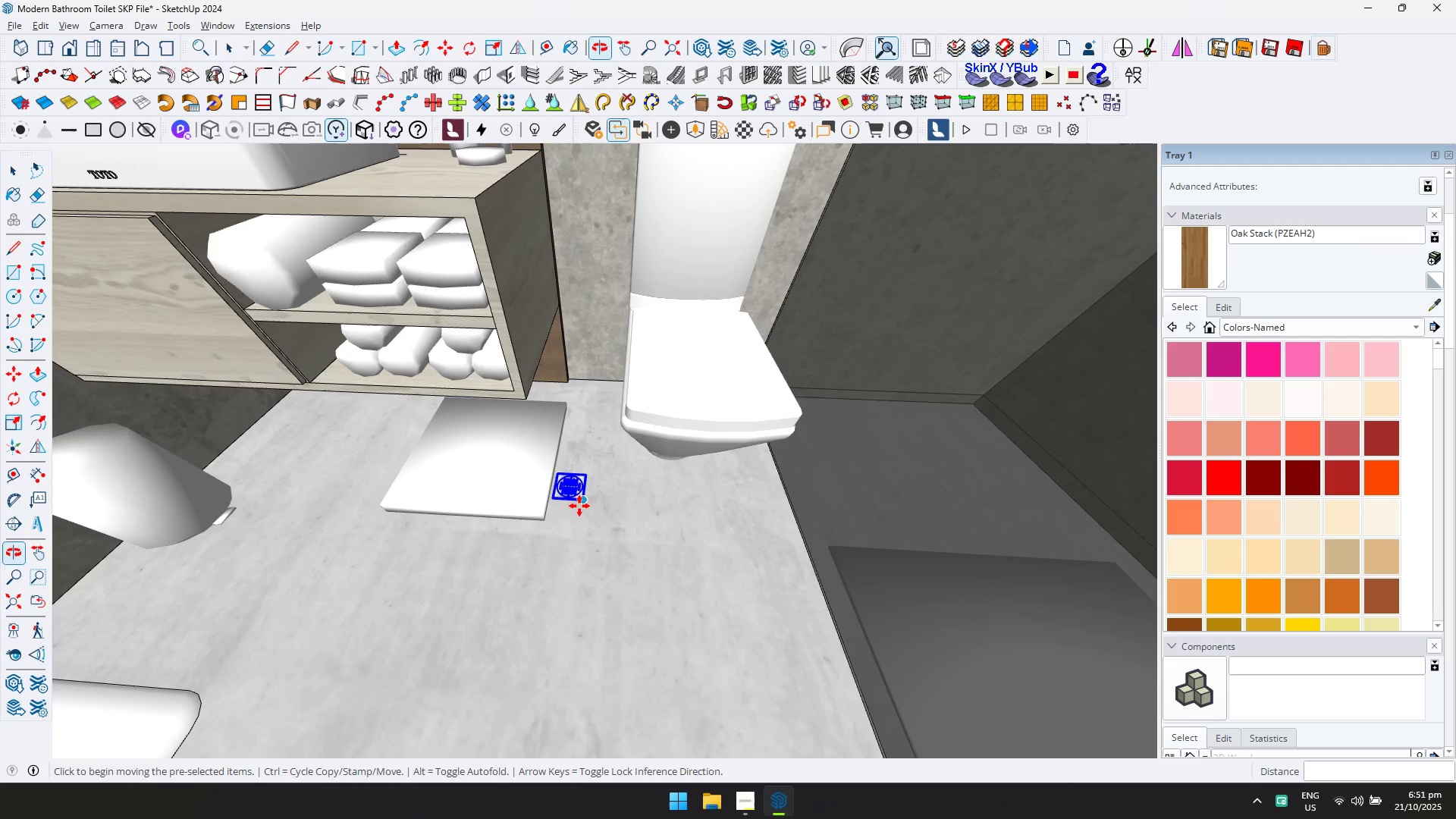 
hold_key(key=ShiftLeft, duration=0.37)
 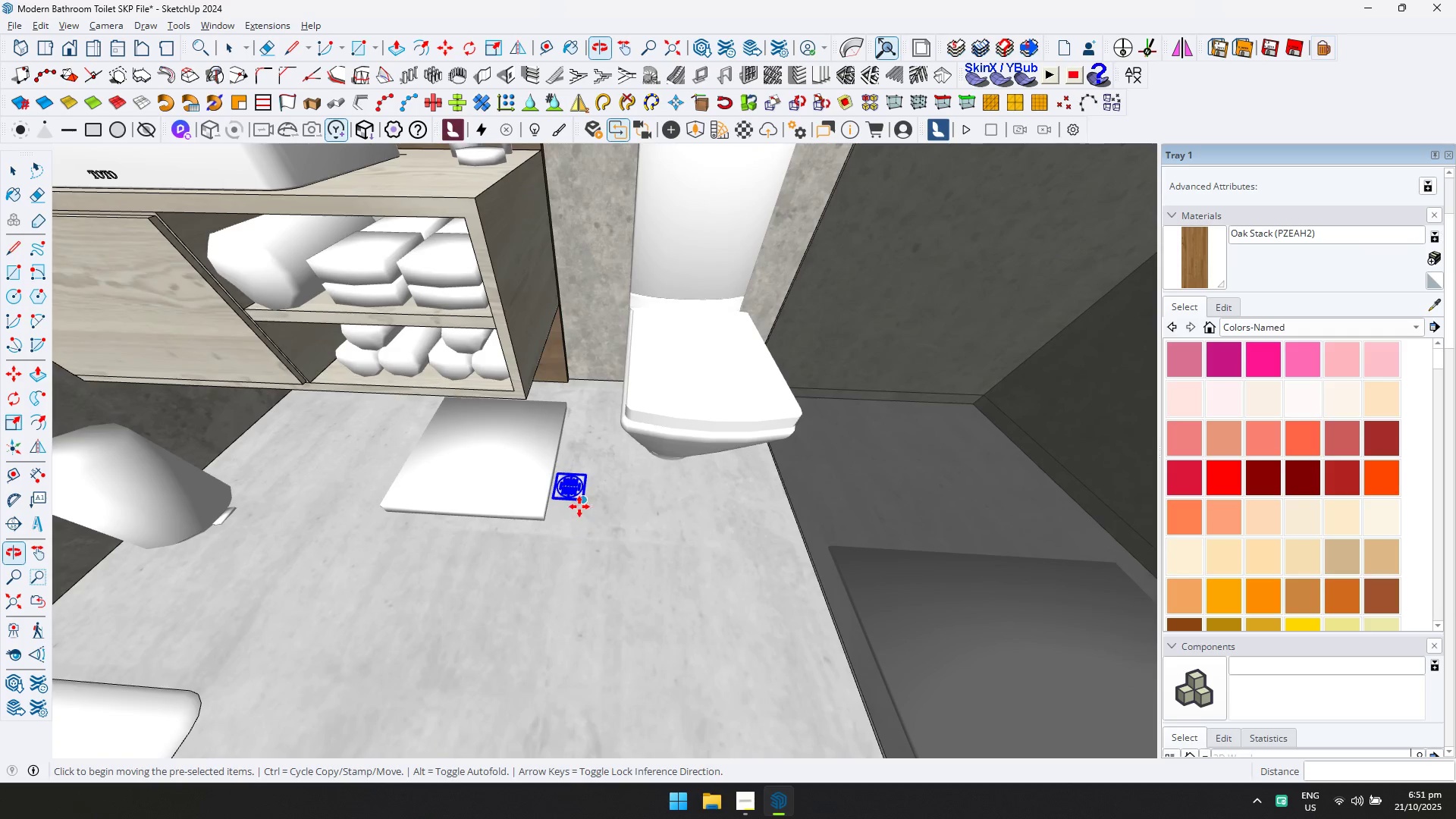 
key(Control+ControlLeft)
 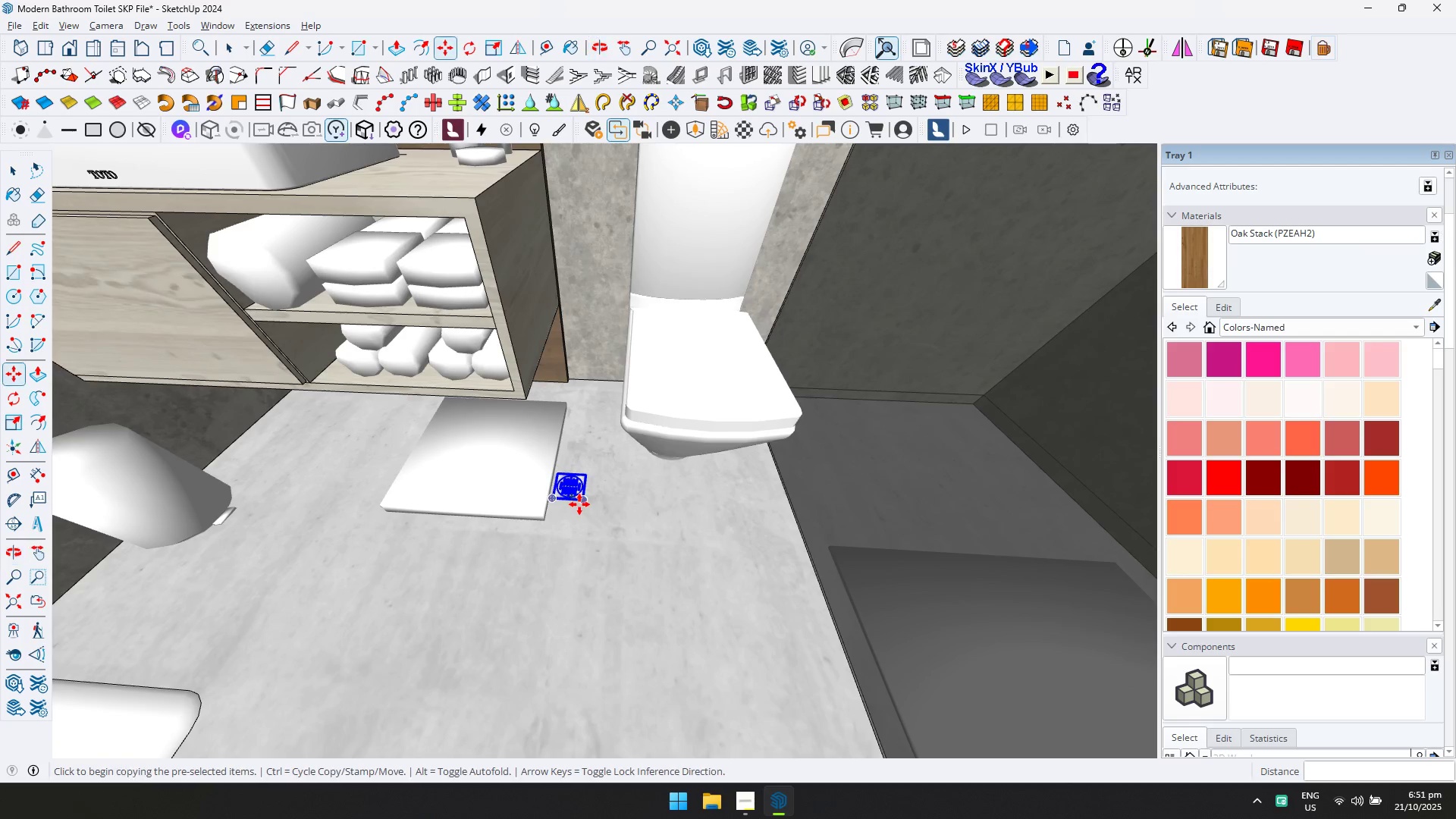 
left_click([579, 504])
 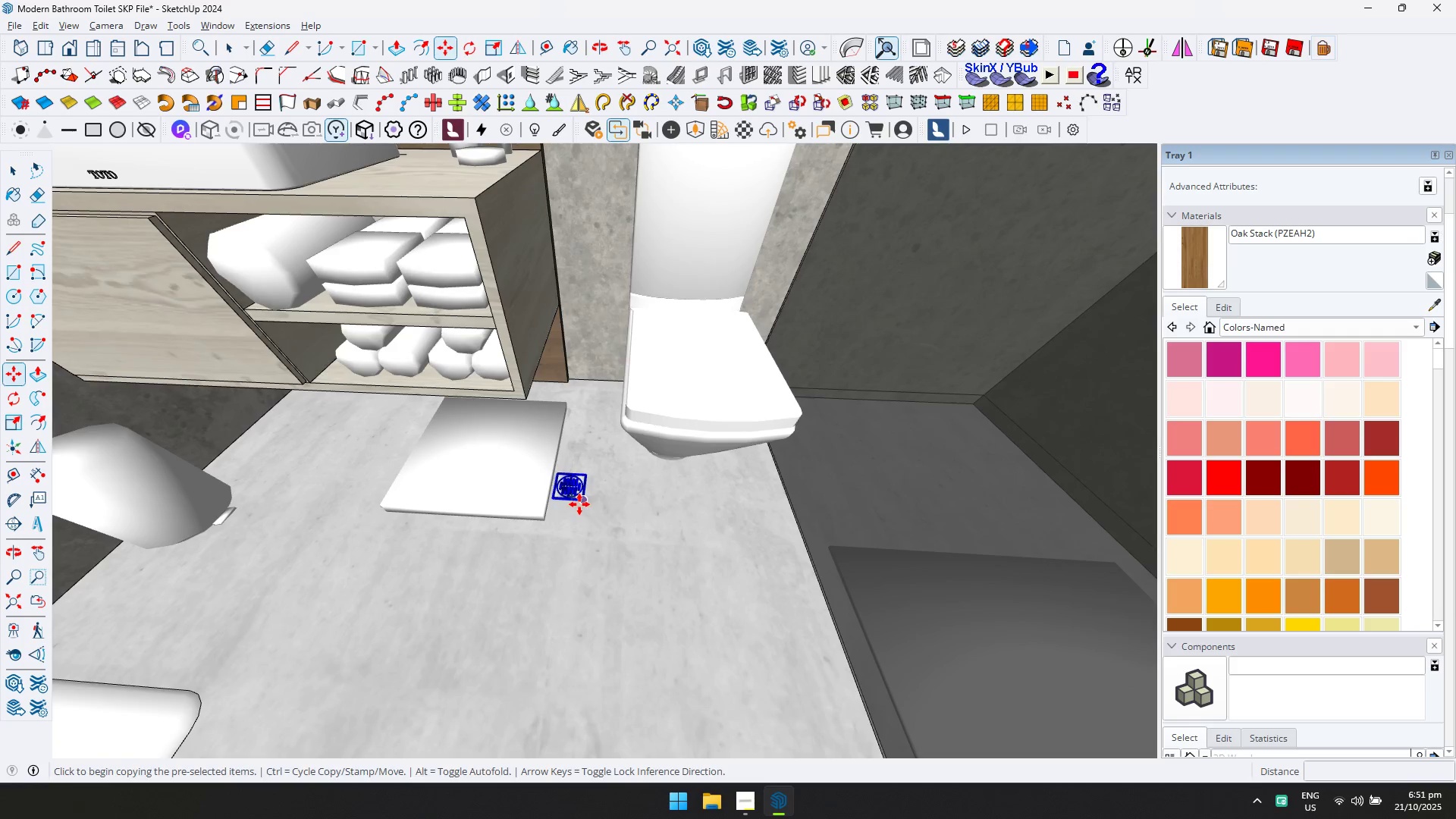 
hold_key(key=ShiftLeft, duration=0.42)
scroll: coordinate [638, 527], scroll_direction: down, amount: 1.0
 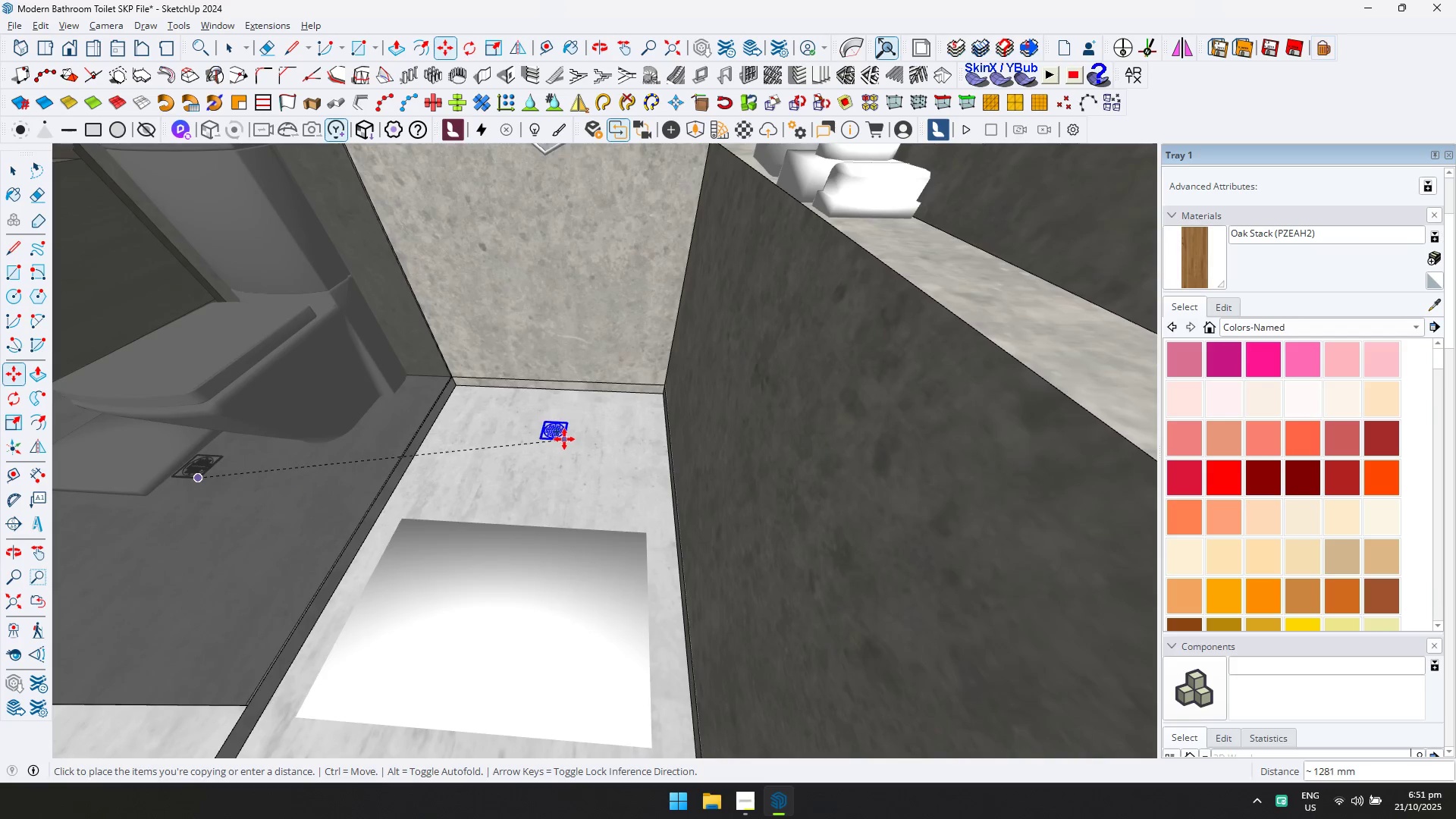 
left_click([564, 434])
 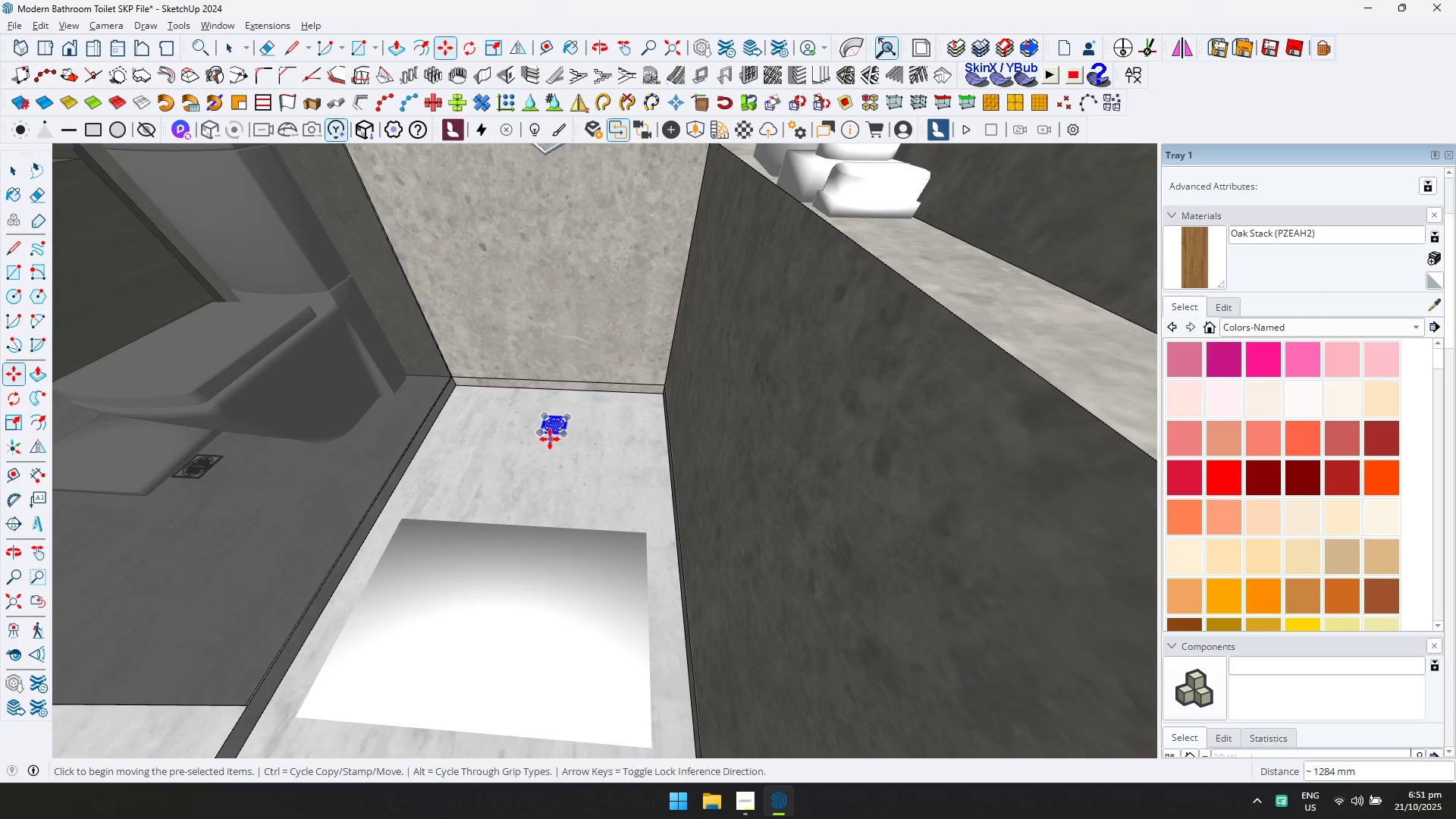 
key(Shift+ShiftLeft)
 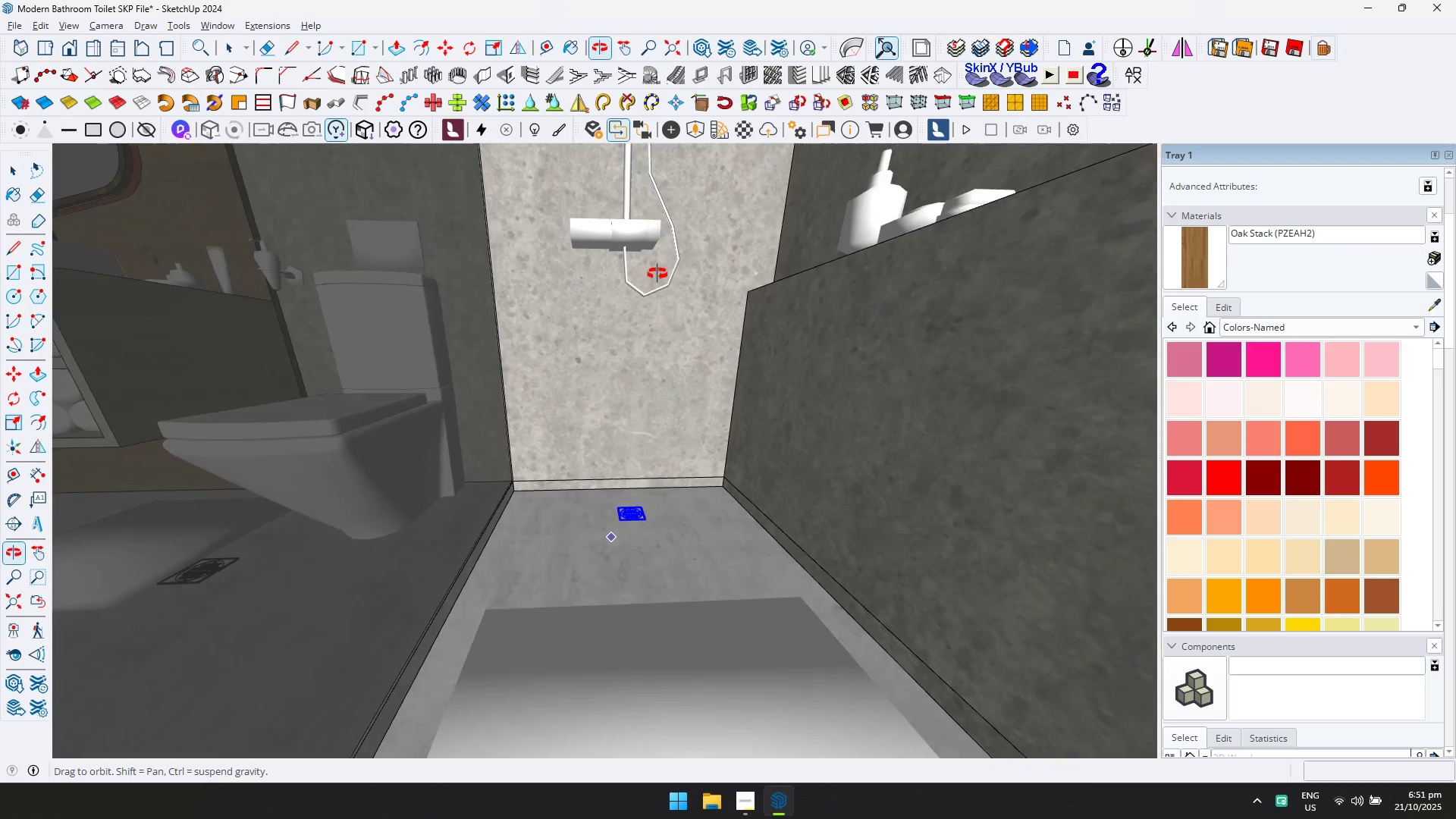 
key(Shift+ShiftLeft)